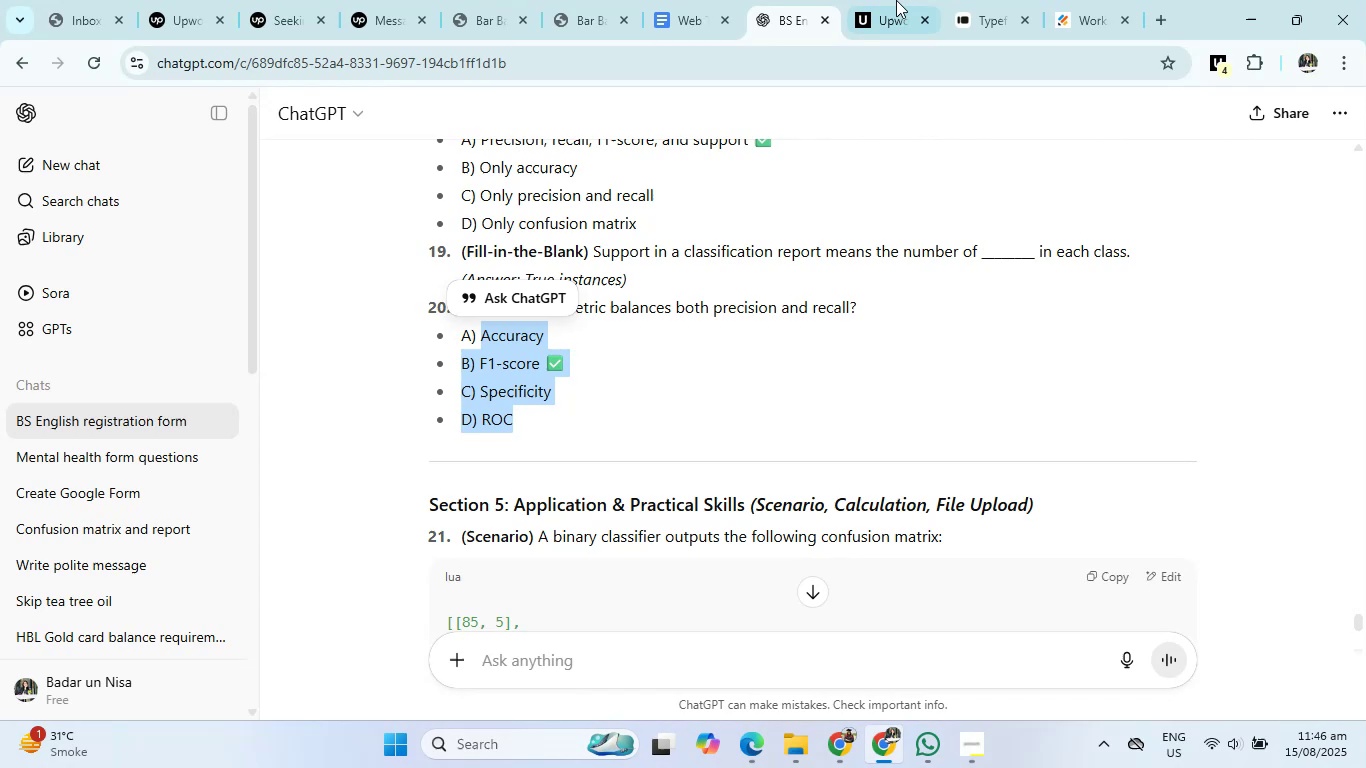 
left_click([968, 0])
 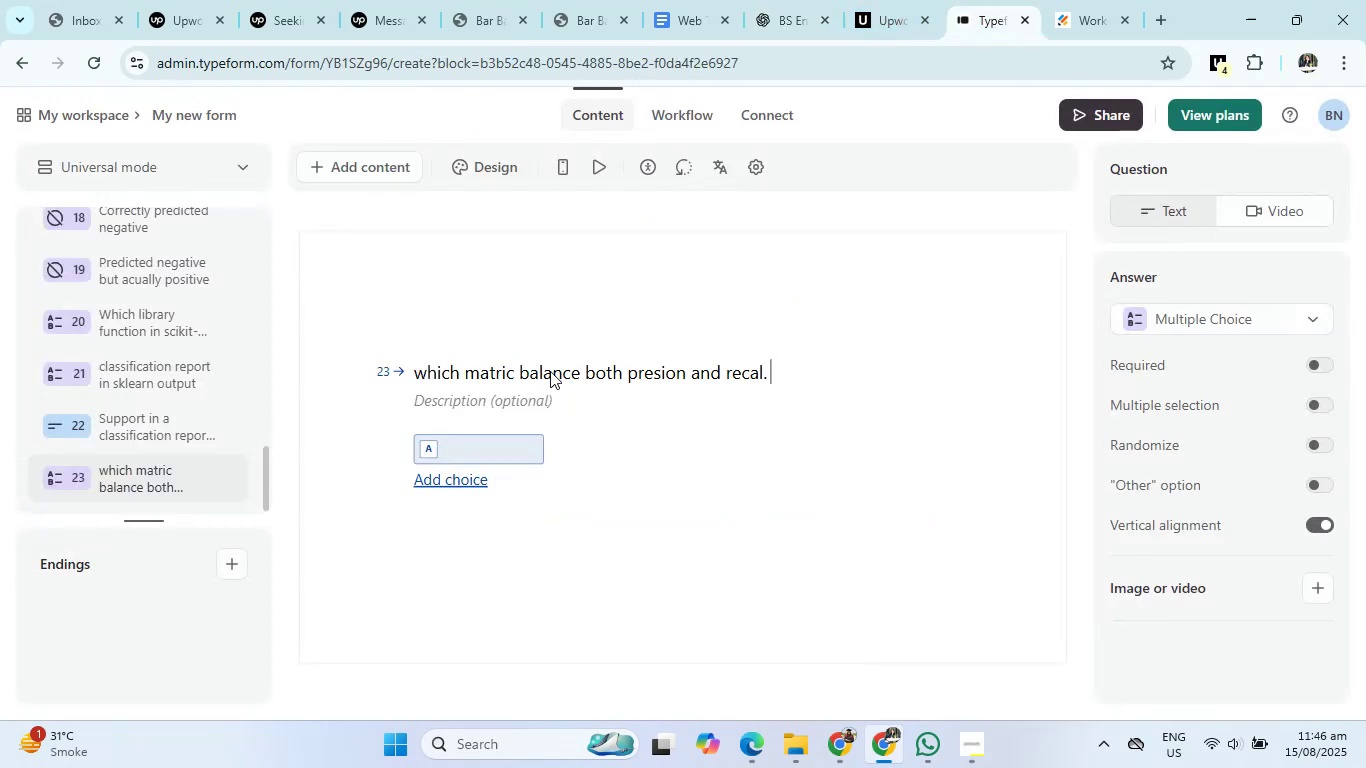 
left_click([483, 445])
 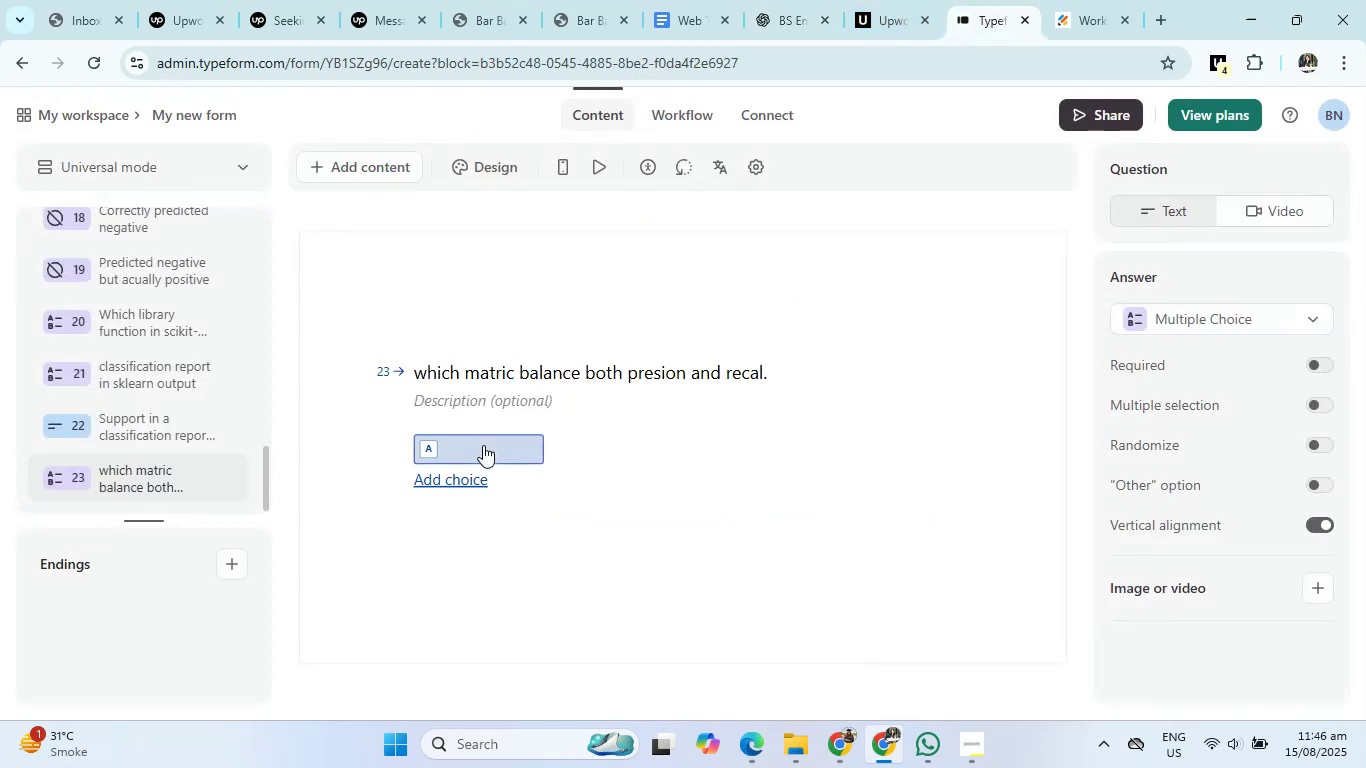 
key(Control+V)
 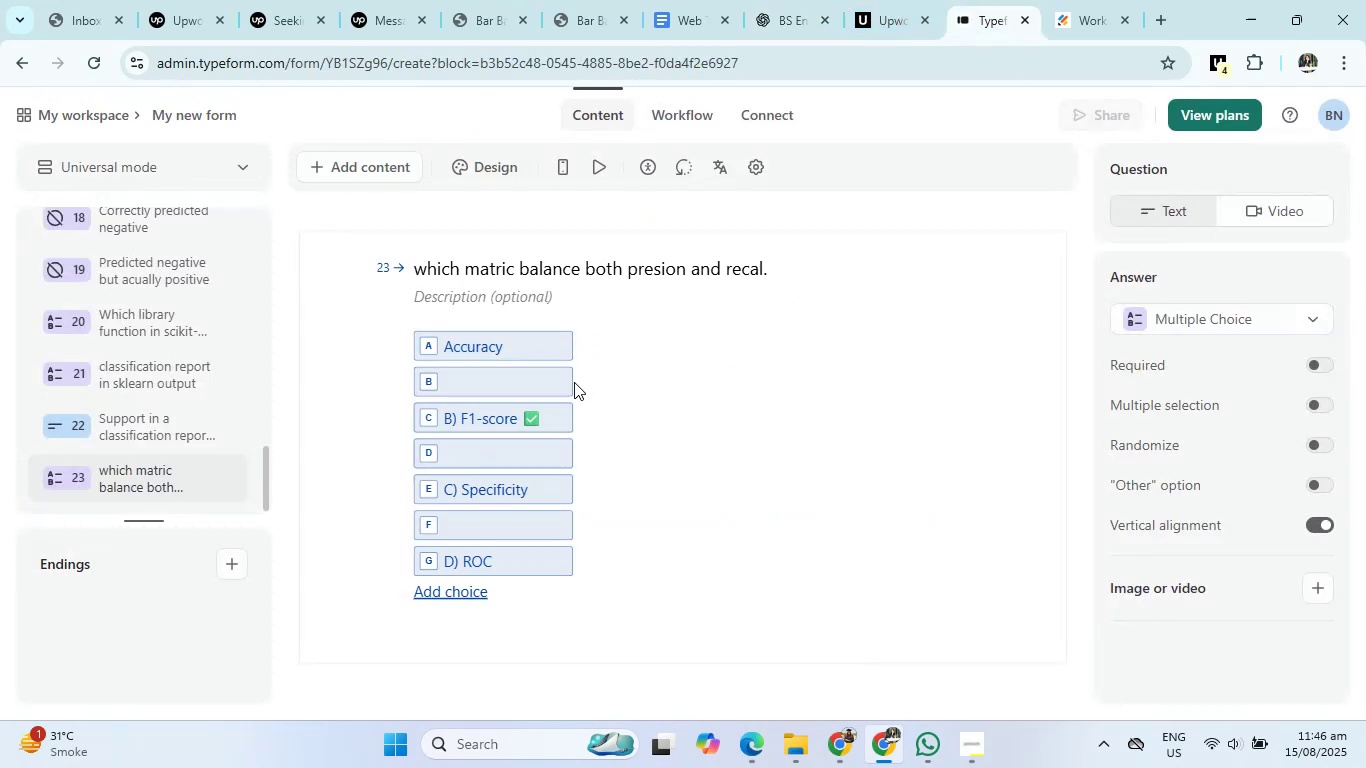 
left_click([572, 379])
 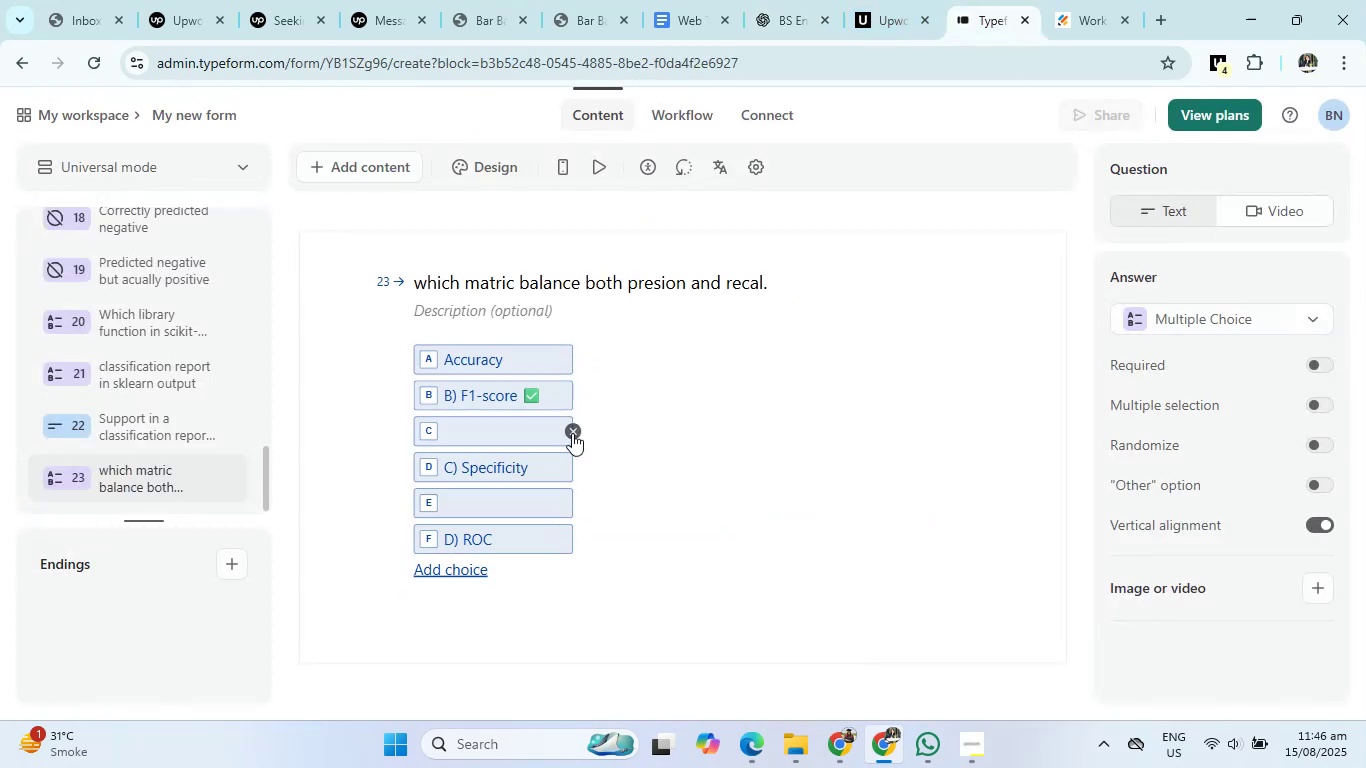 
left_click([569, 431])
 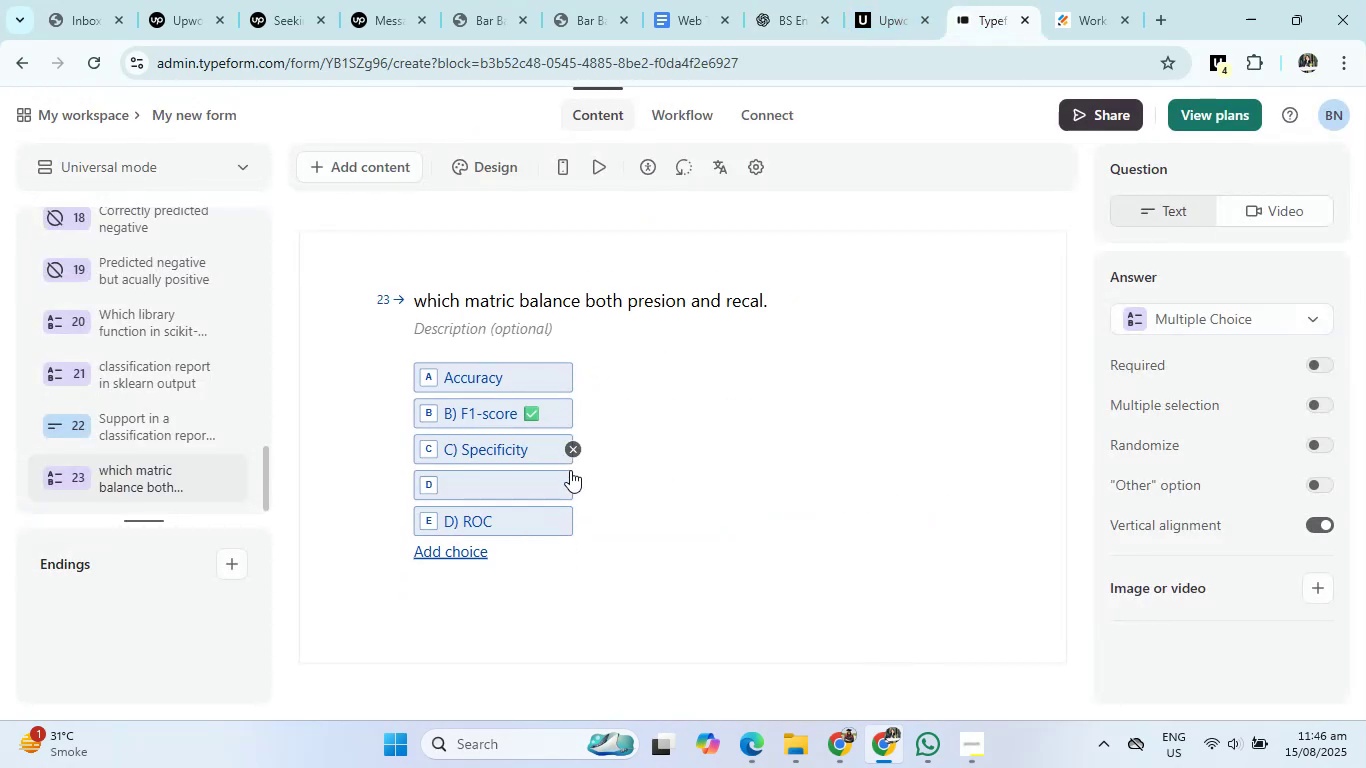 
left_click([571, 483])
 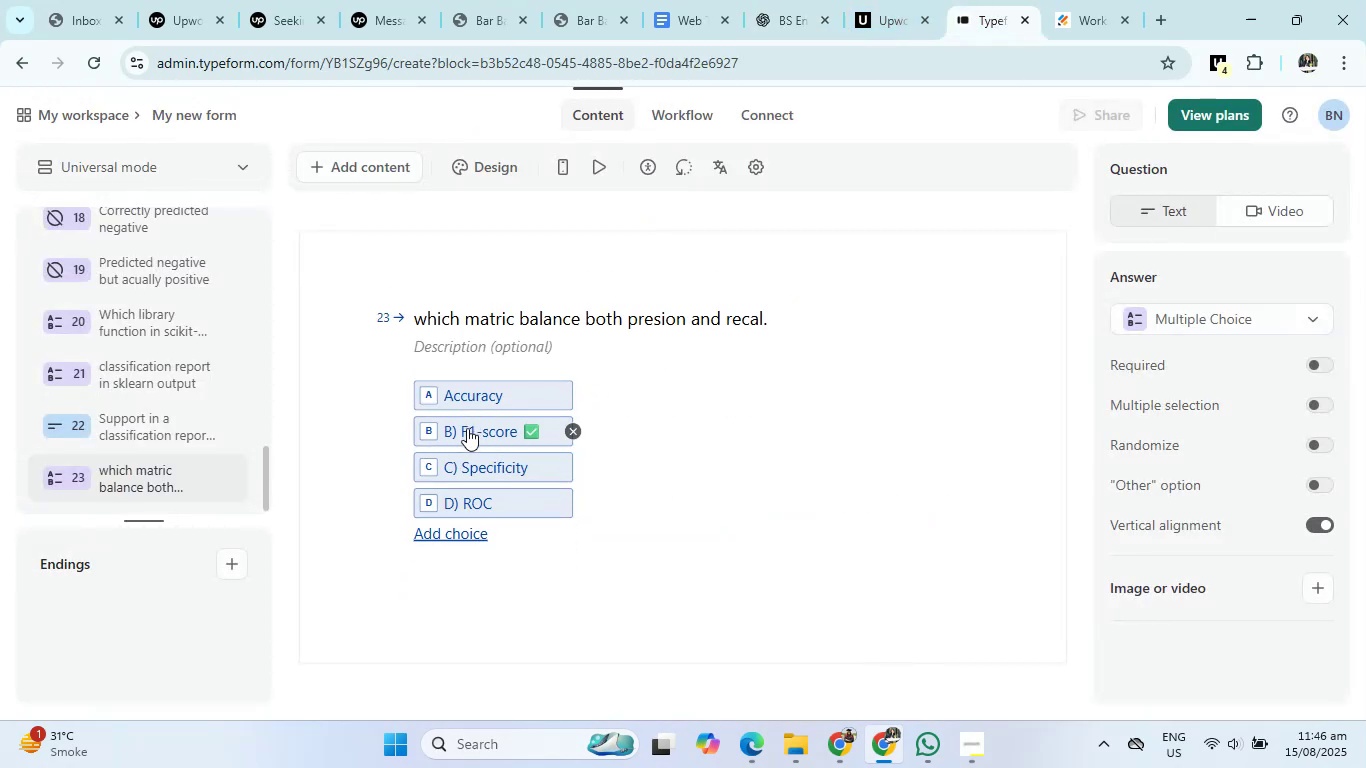 
left_click([463, 431])
 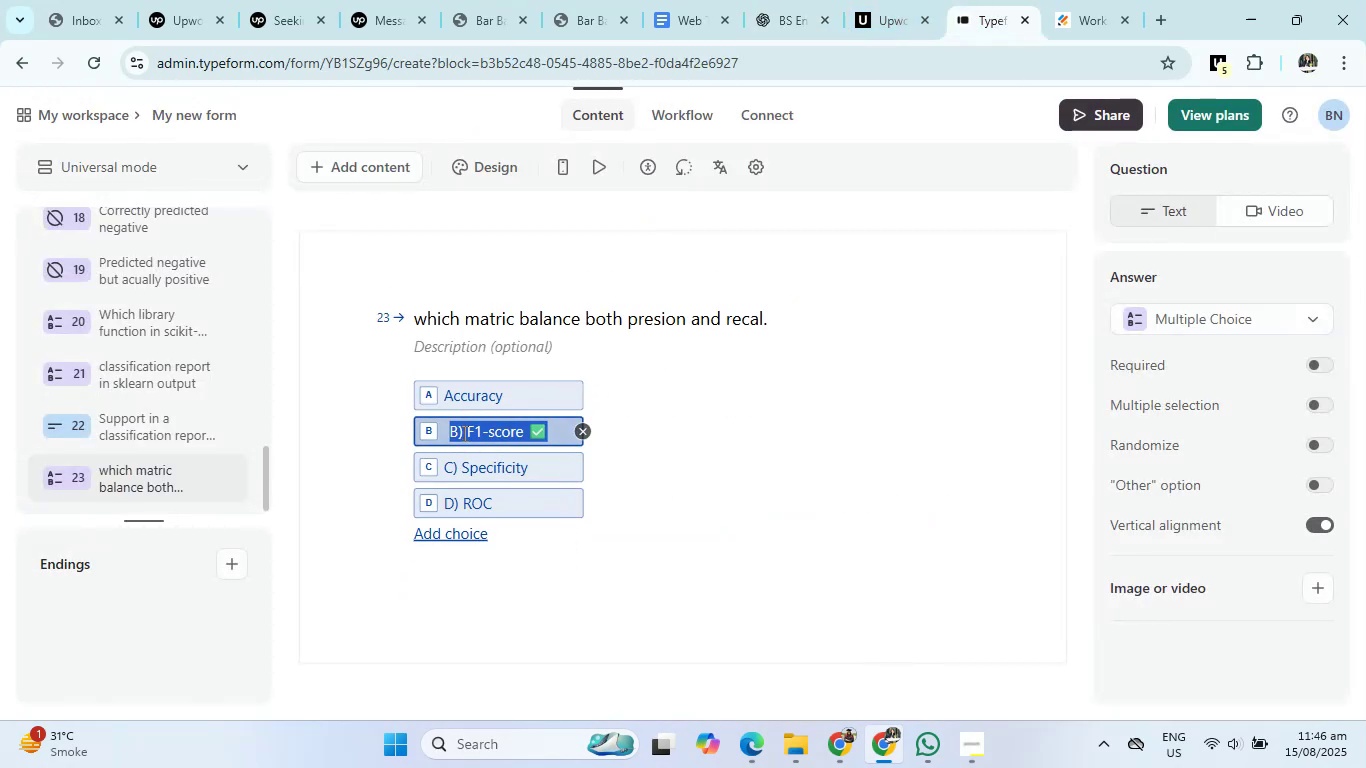 
left_click([465, 433])
 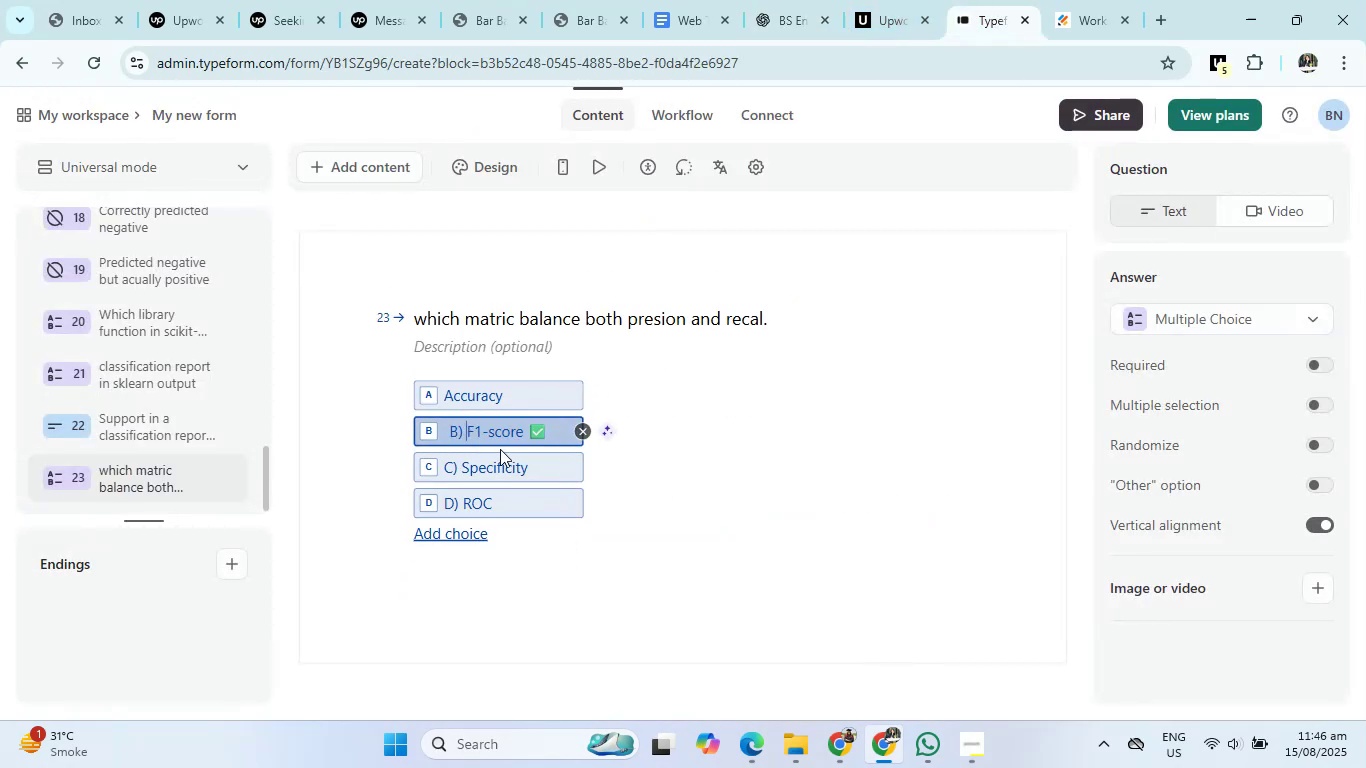 
key(Backspace)
 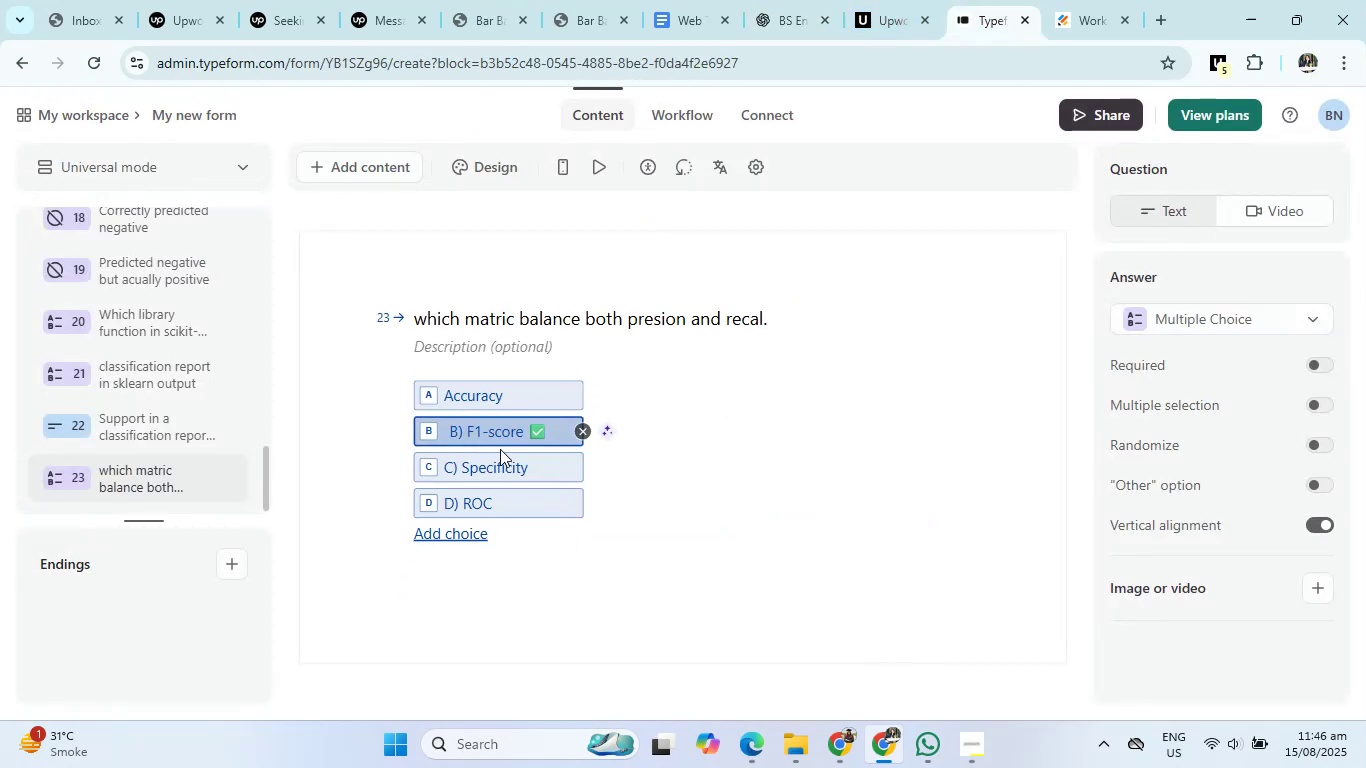 
key(Backspace)
 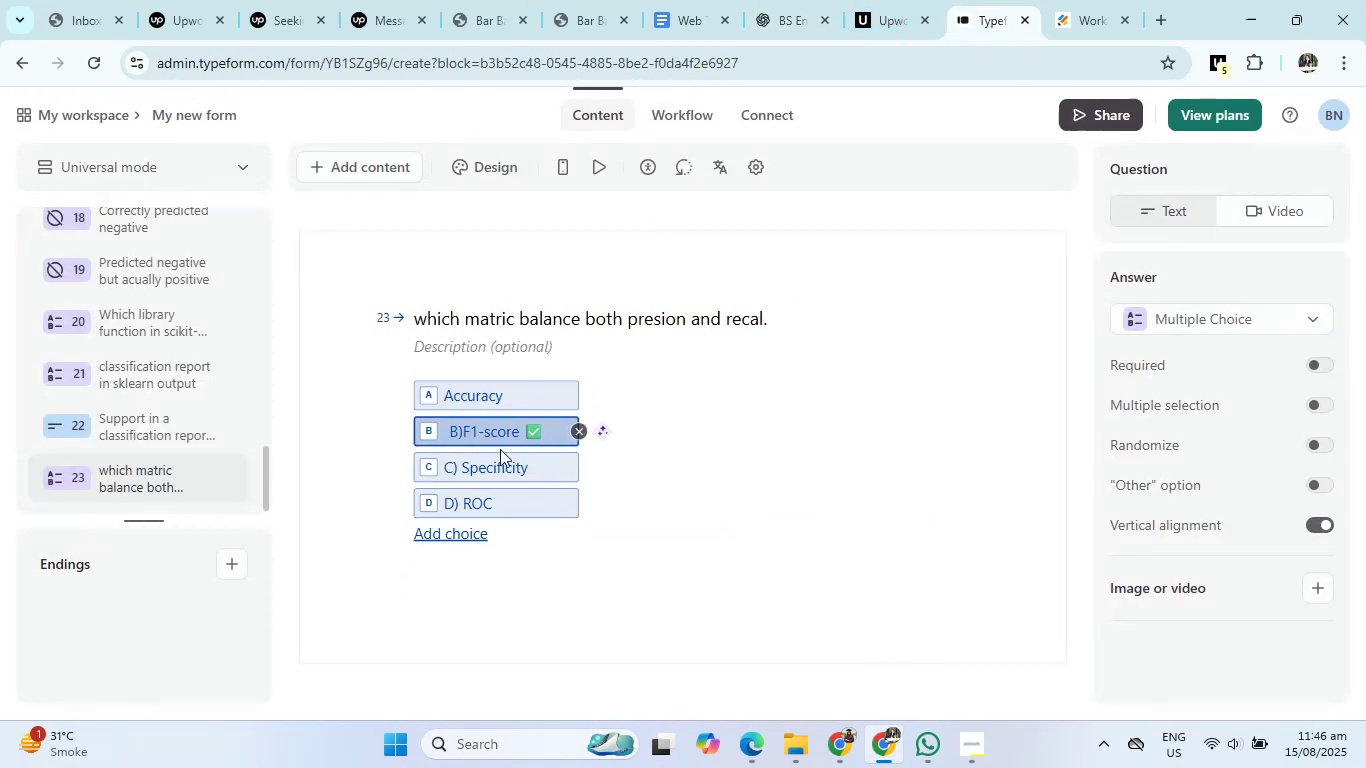 
key(Backspace)
 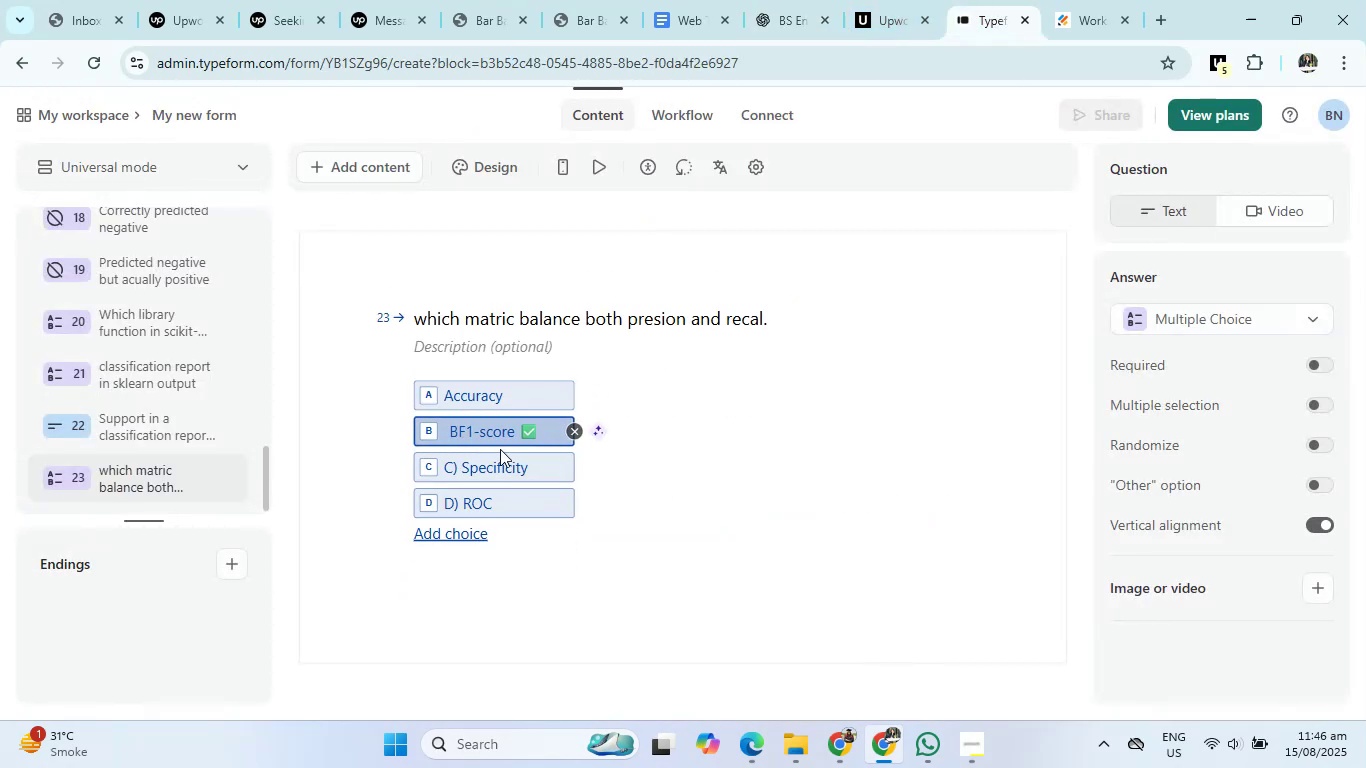 
key(Backspace)
 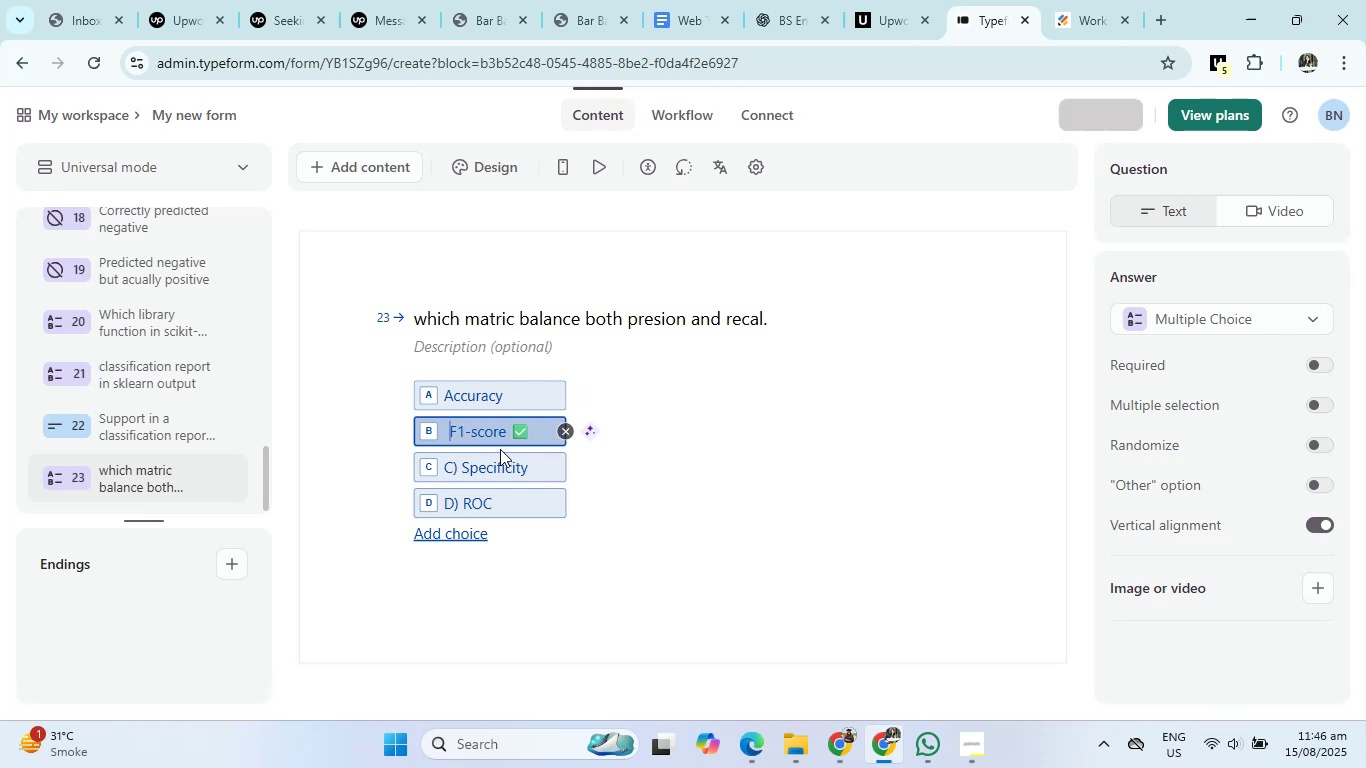 
key(Backspace)
 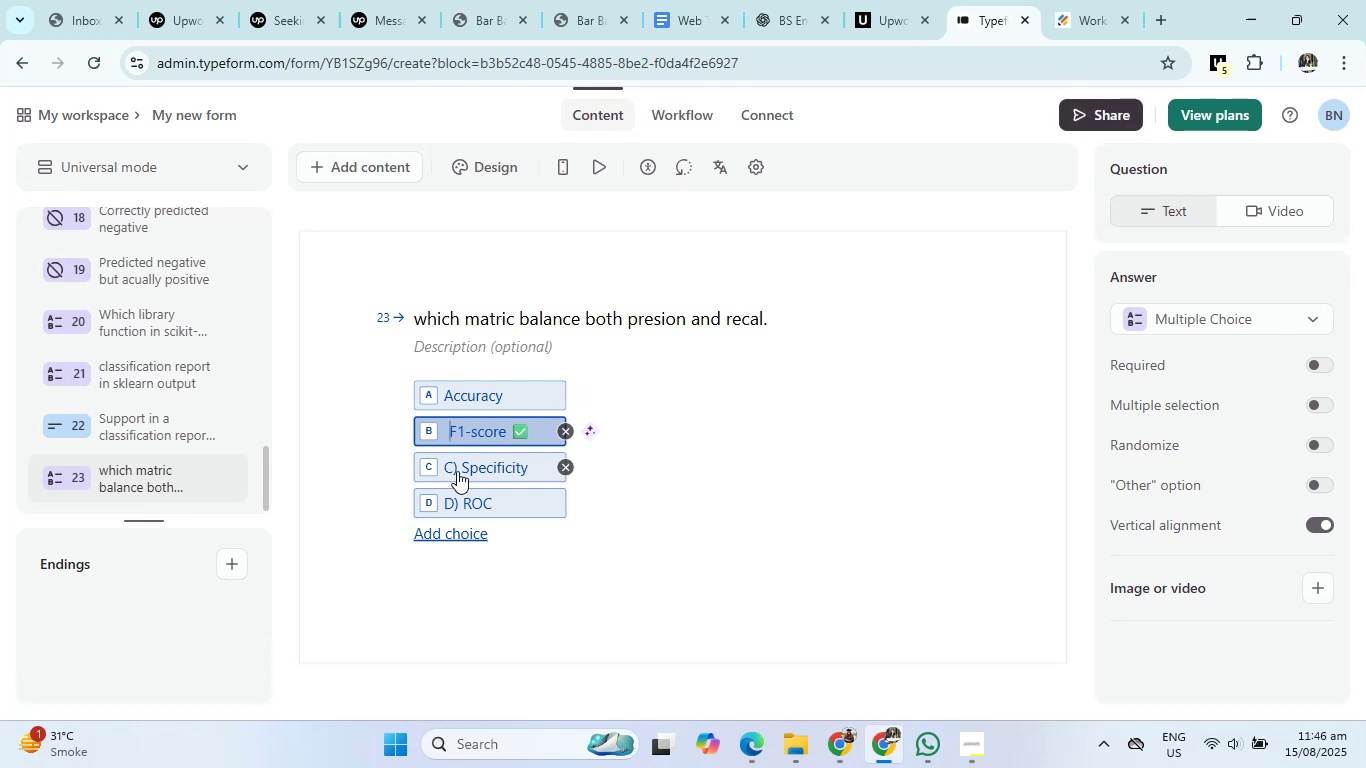 
left_click([457, 469])
 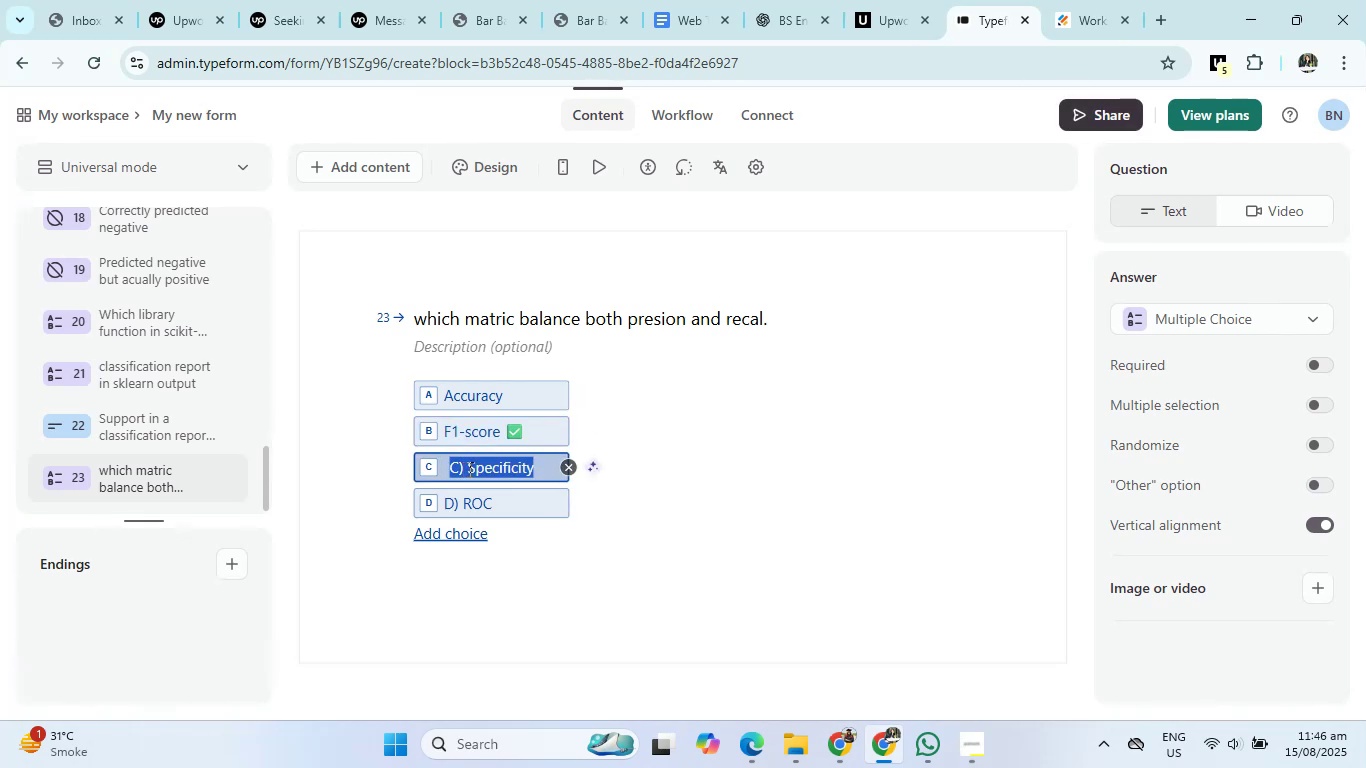 
left_click([468, 469])
 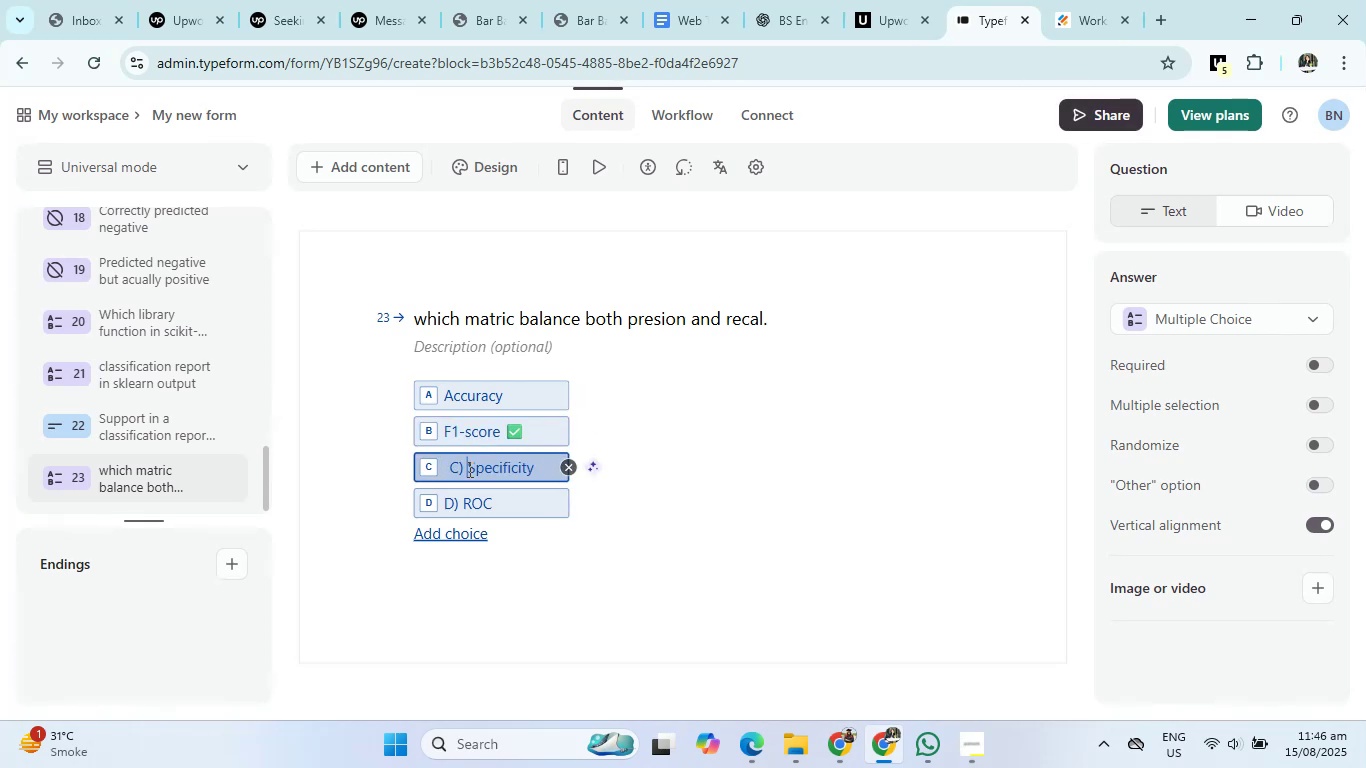 
key(Backspace)
 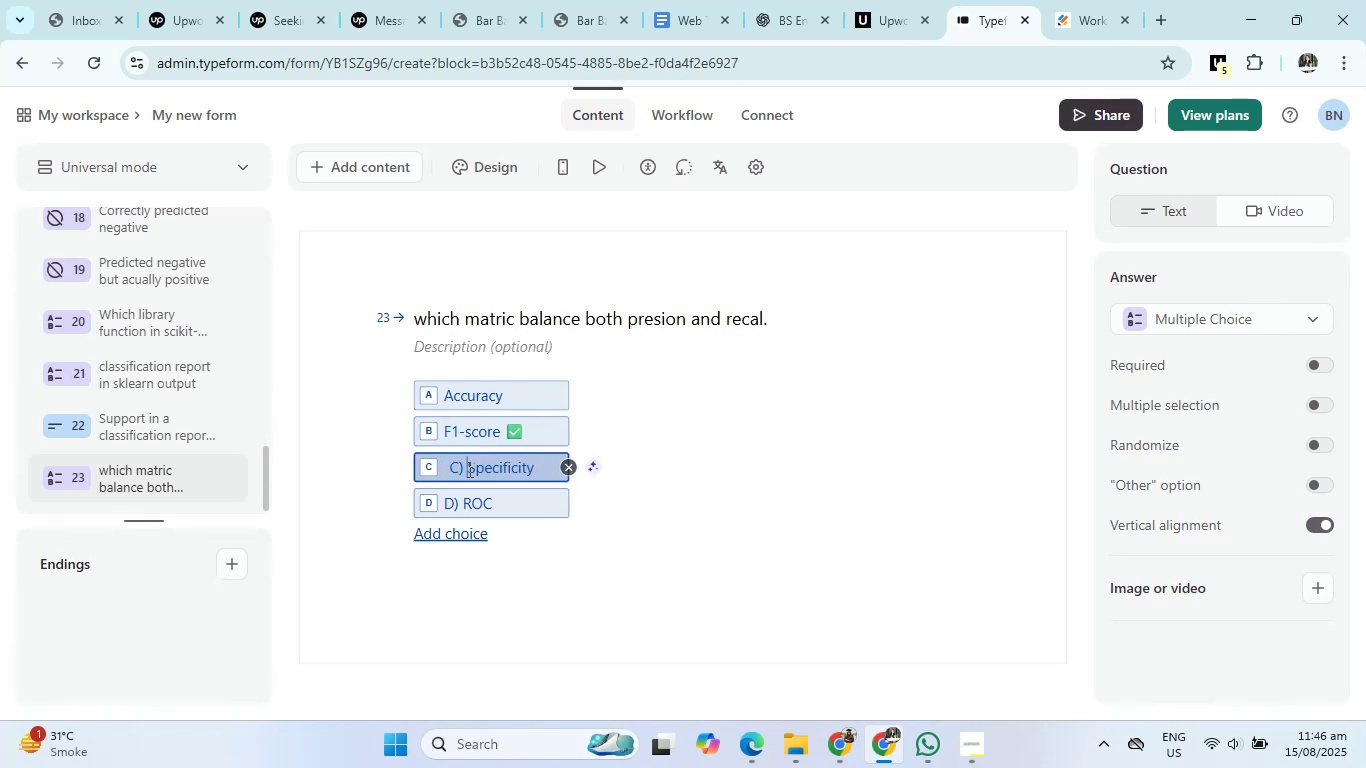 
key(Backspace)
 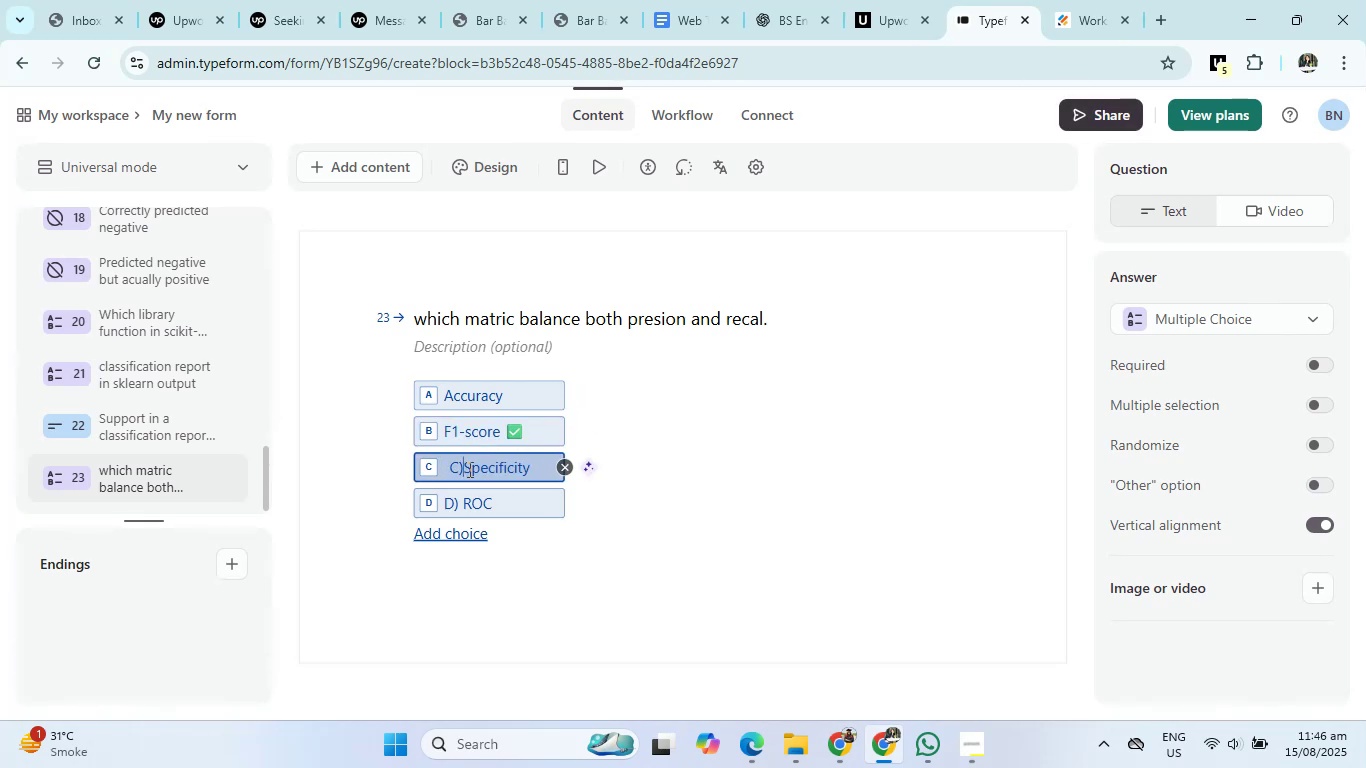 
key(Backspace)
 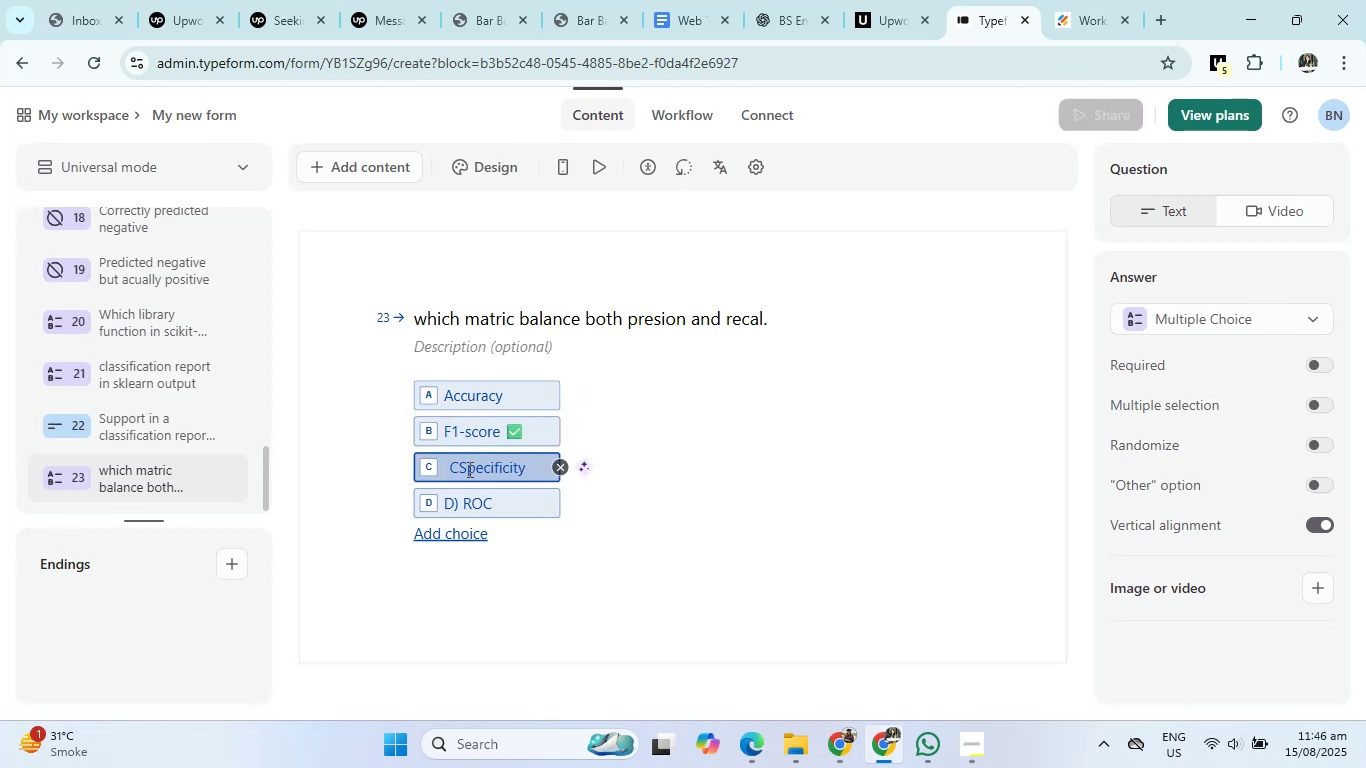 
key(Backspace)
 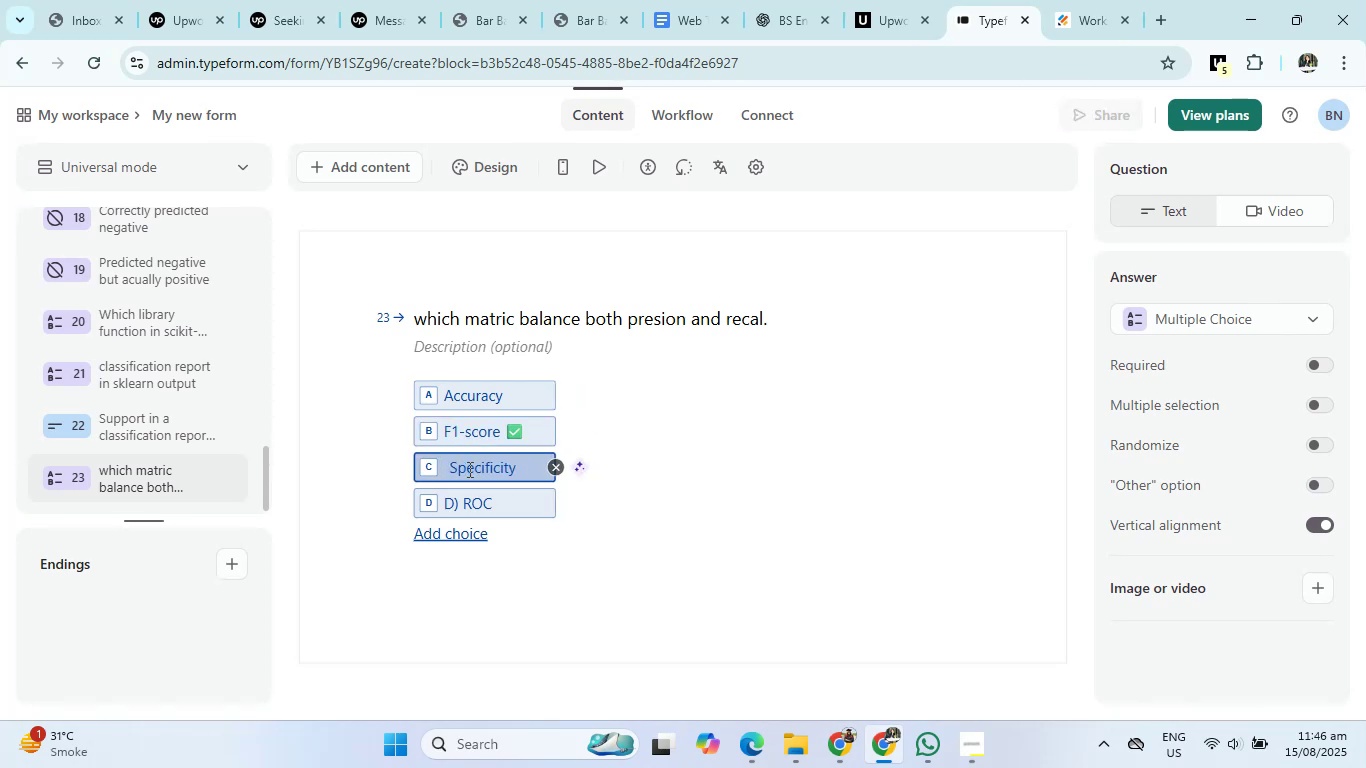 
key(Backspace)
 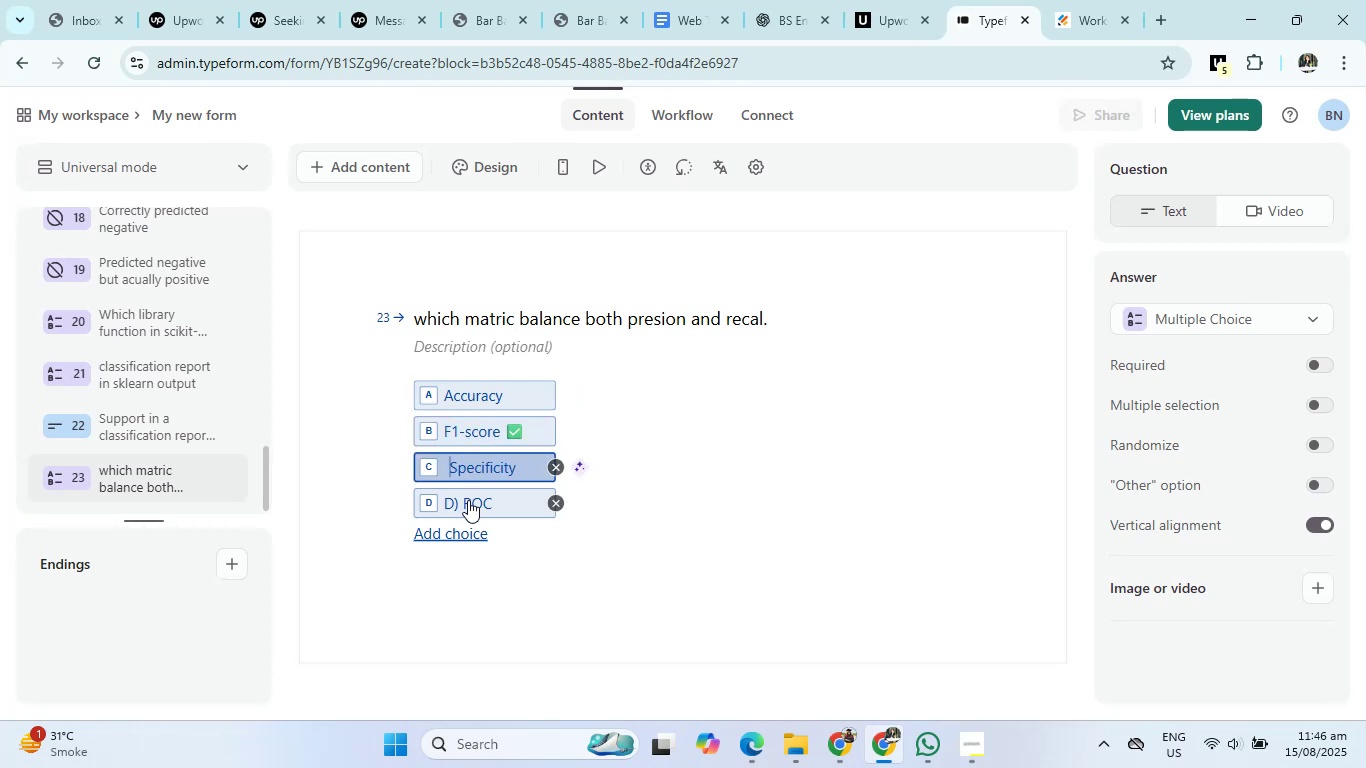 
left_click([467, 501])
 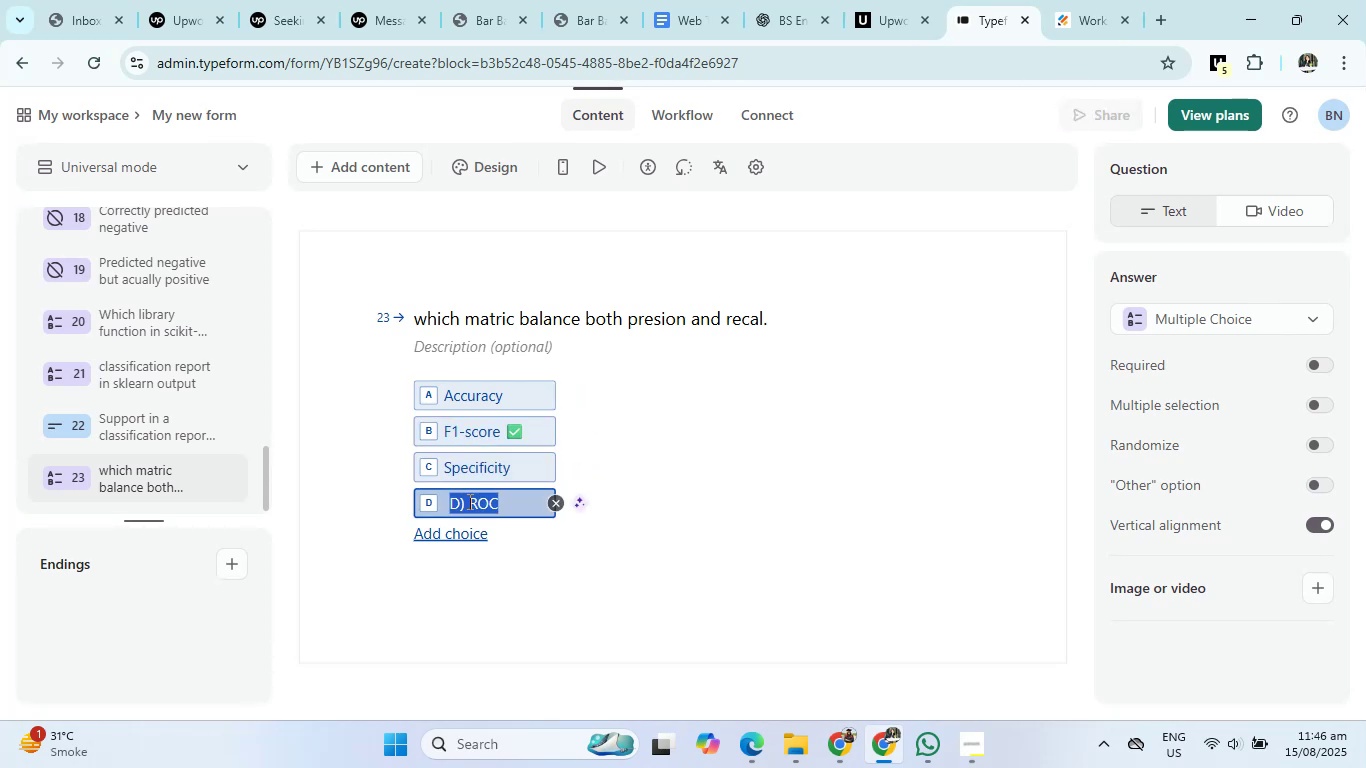 
left_click([468, 501])
 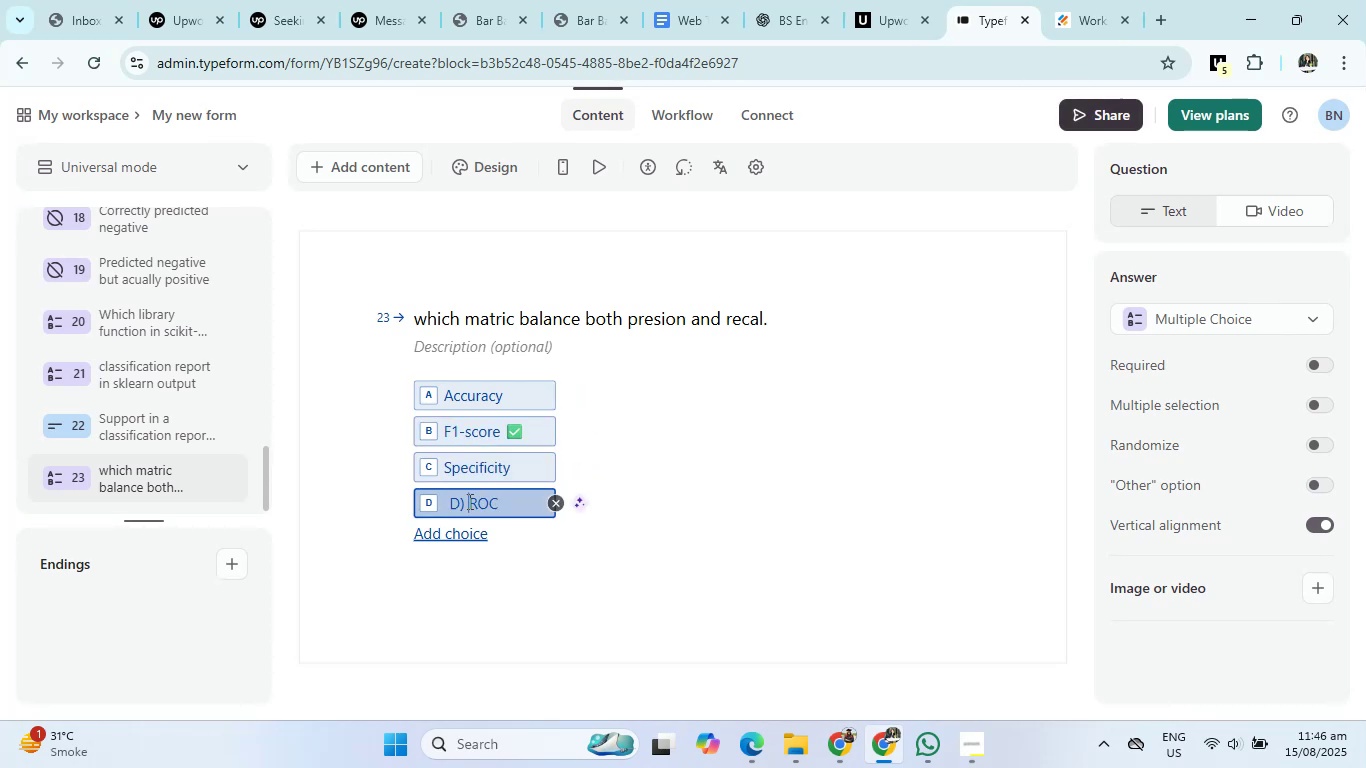 
key(Backspace)
 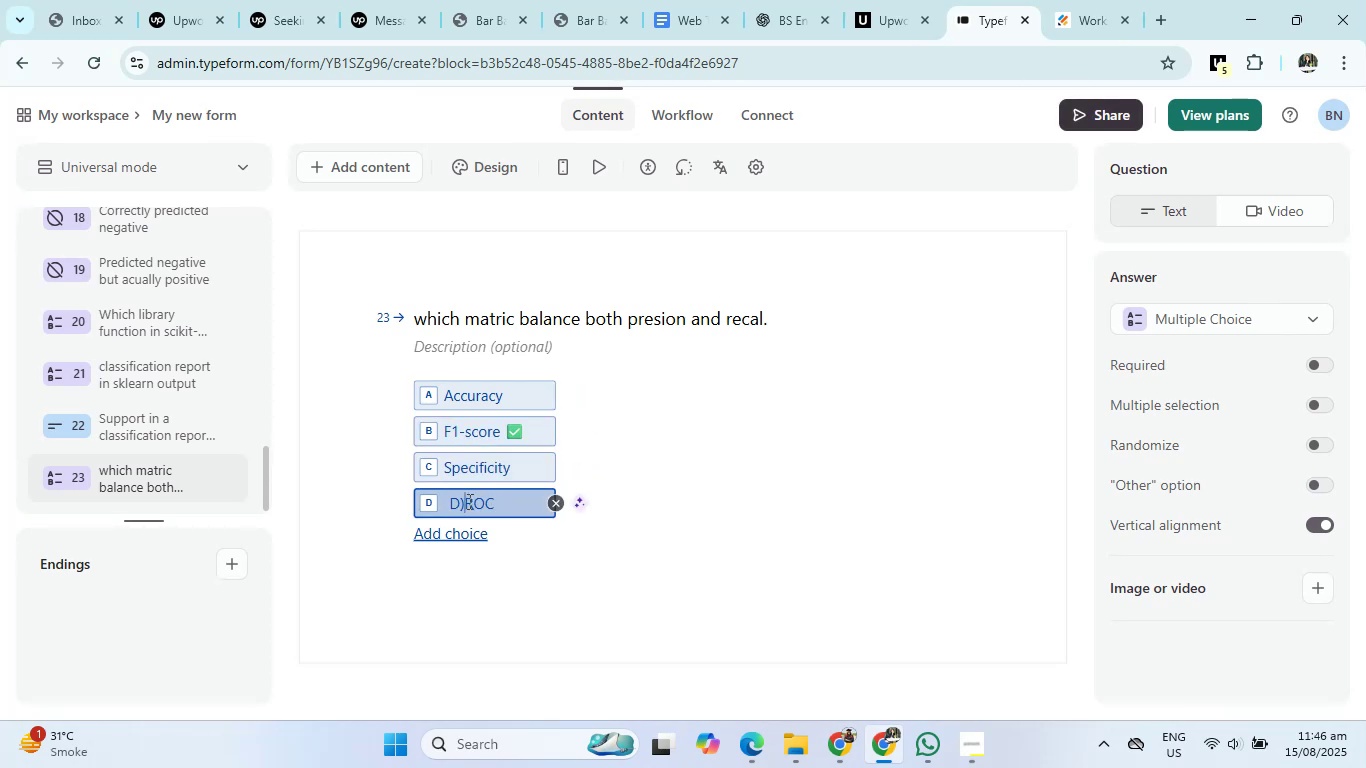 
key(Backspace)
 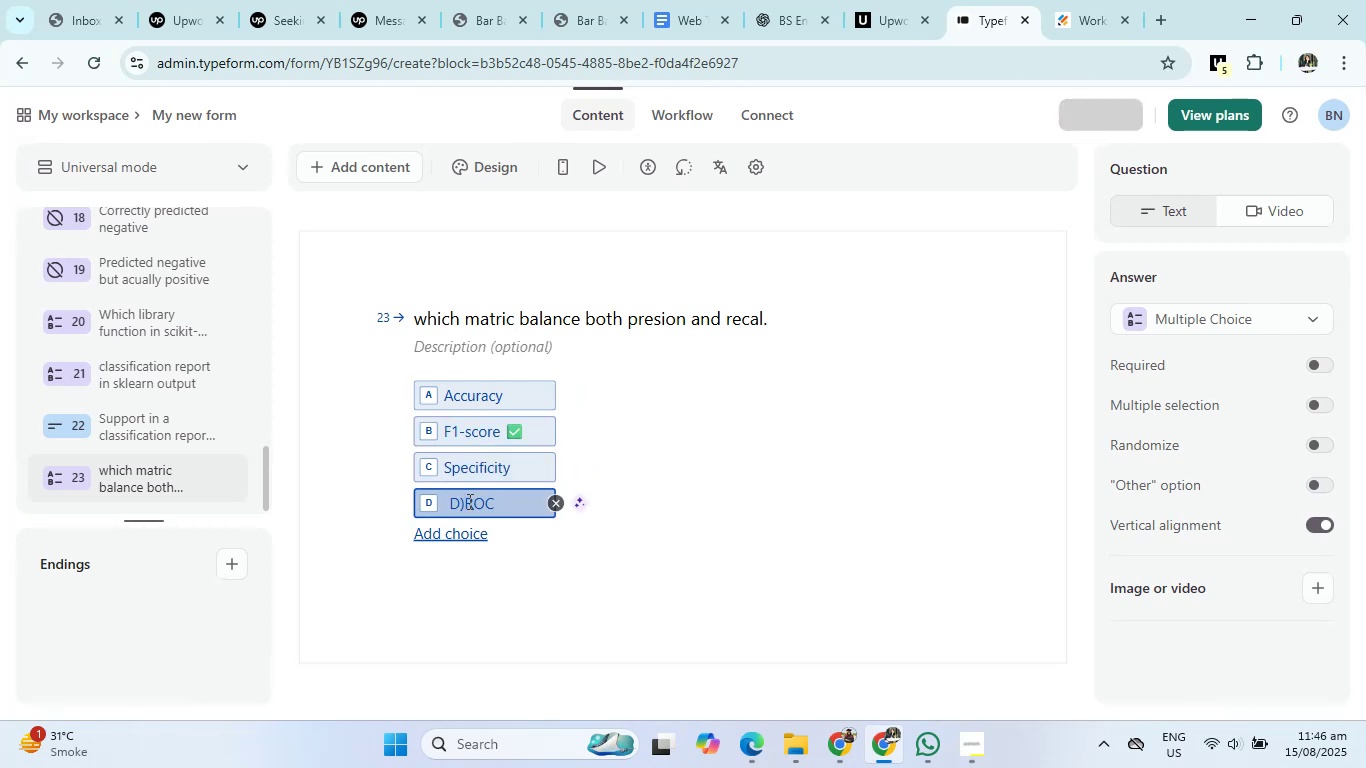 
key(Backspace)
 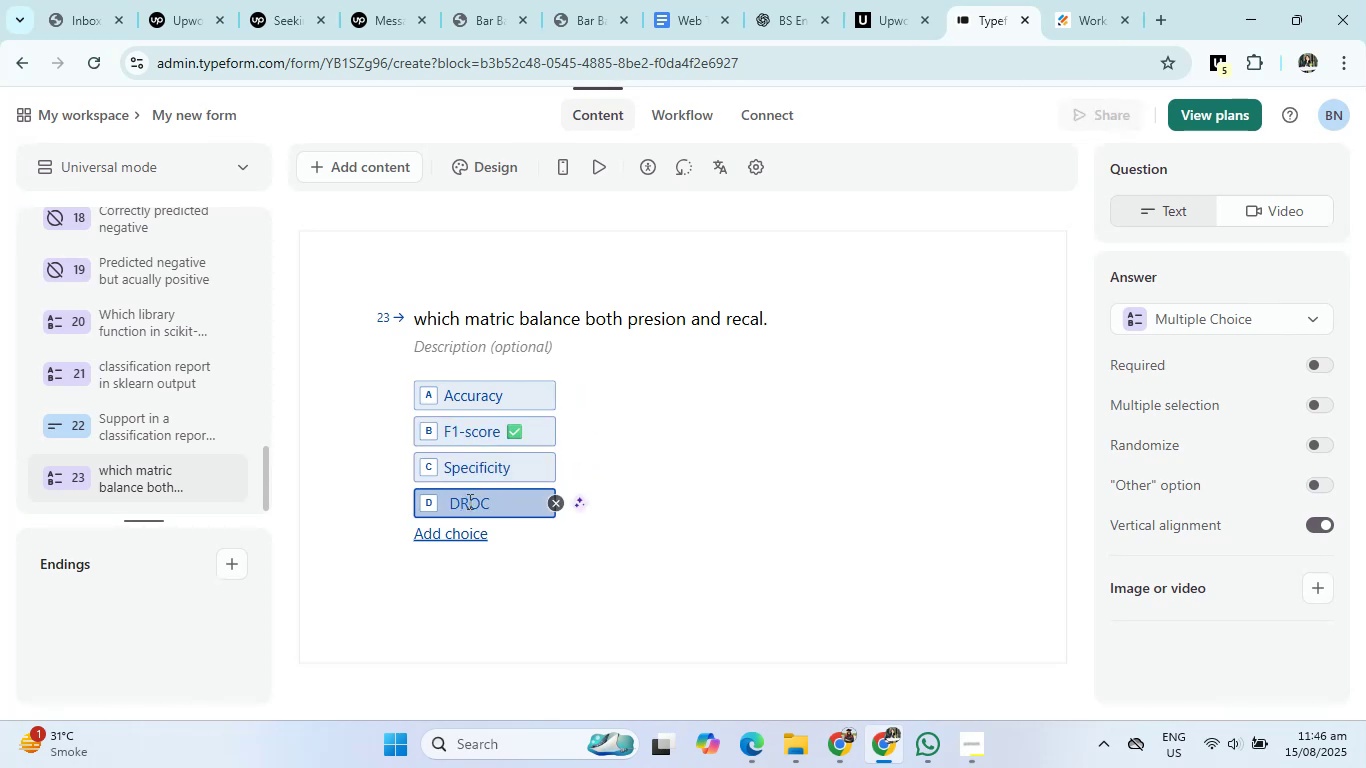 
key(Backspace)
 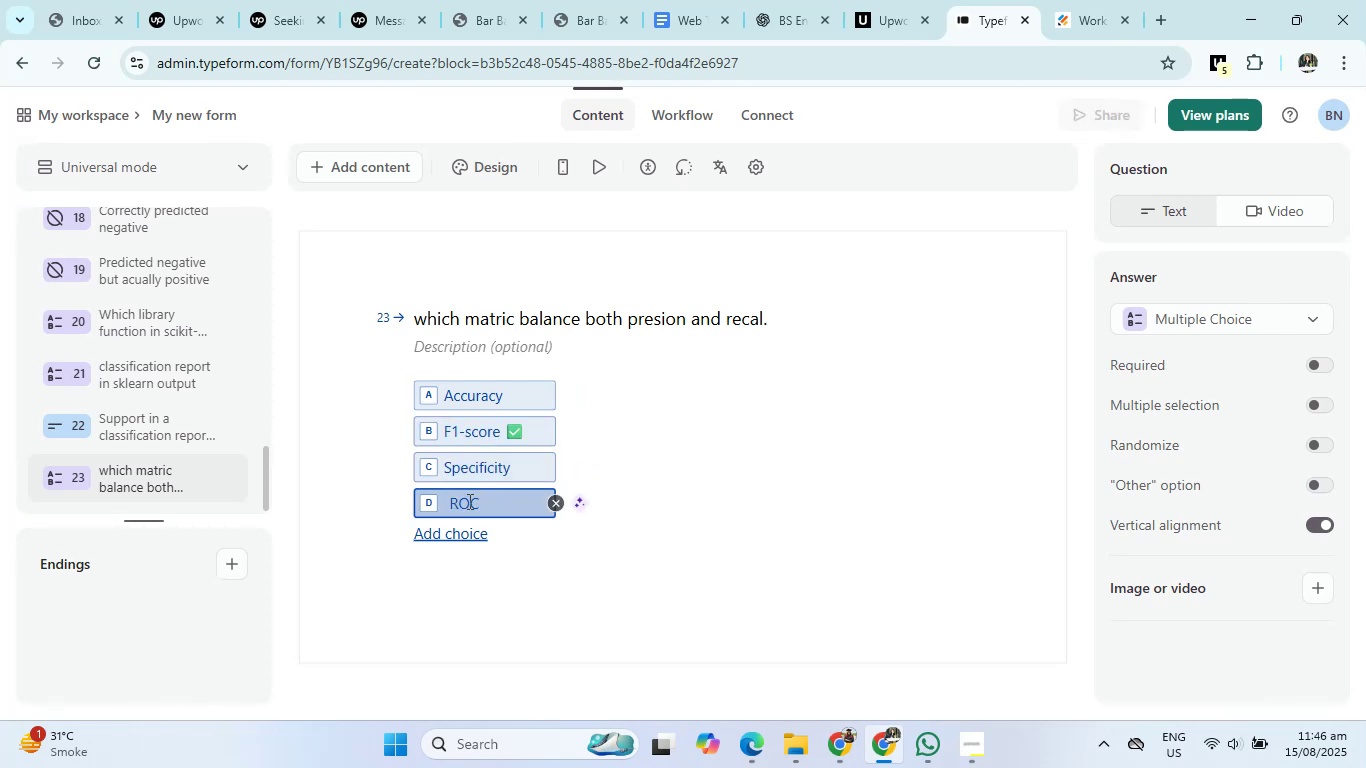 
key(Backspace)
 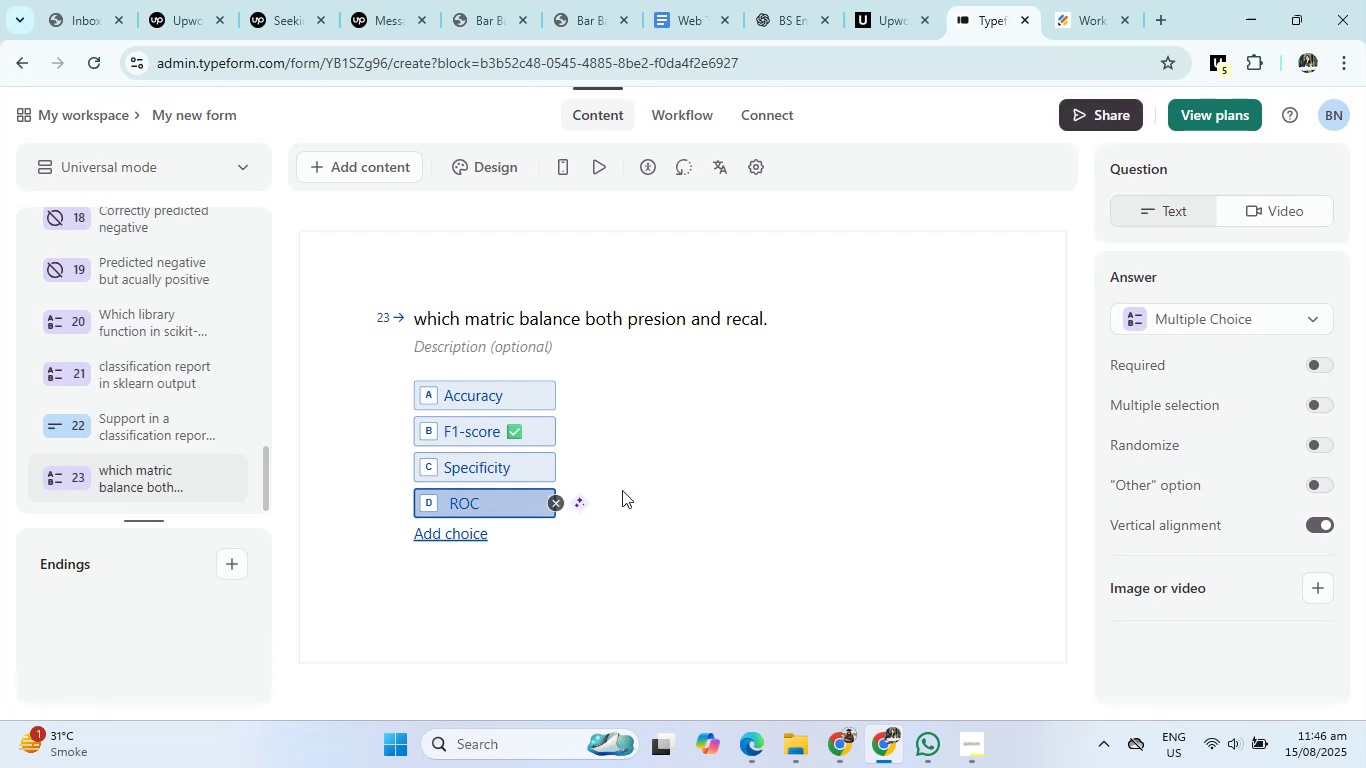 
wait(5.51)
 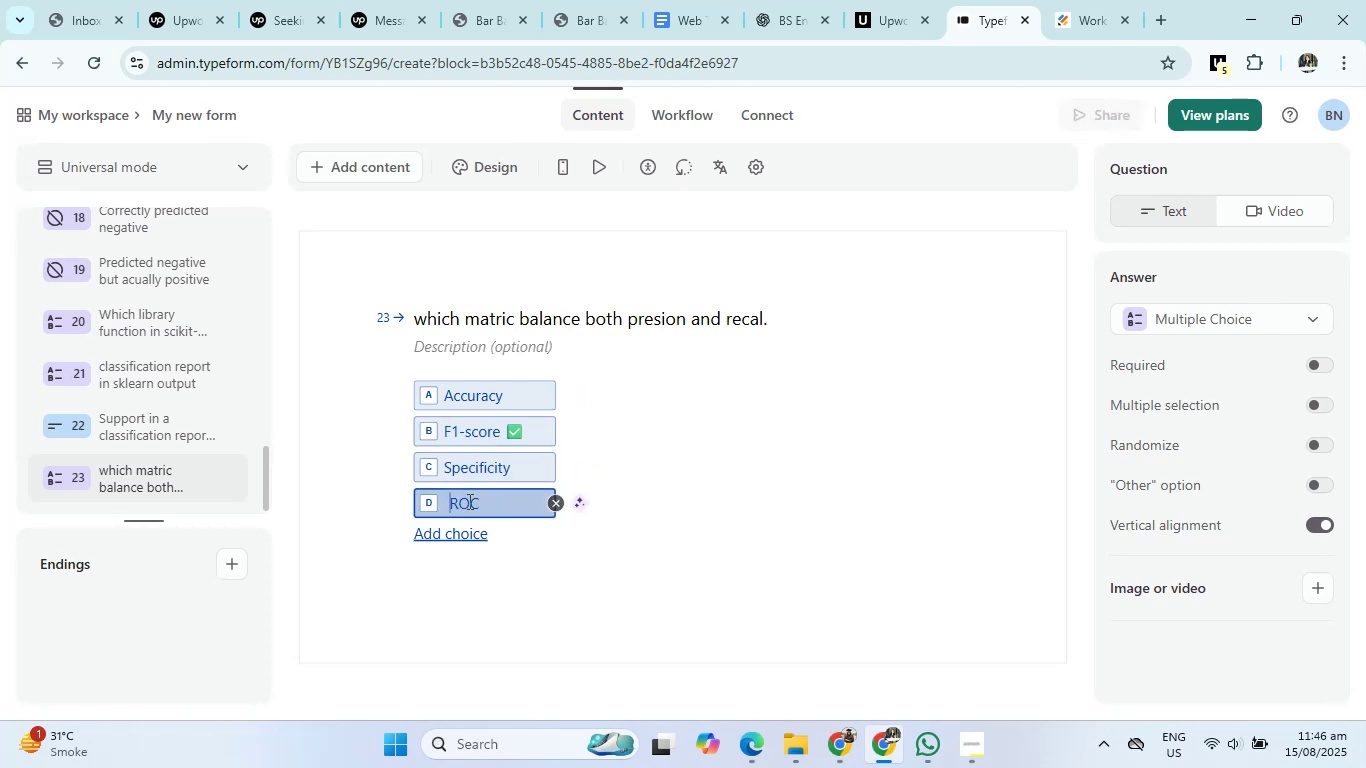 
left_click([775, 0])
 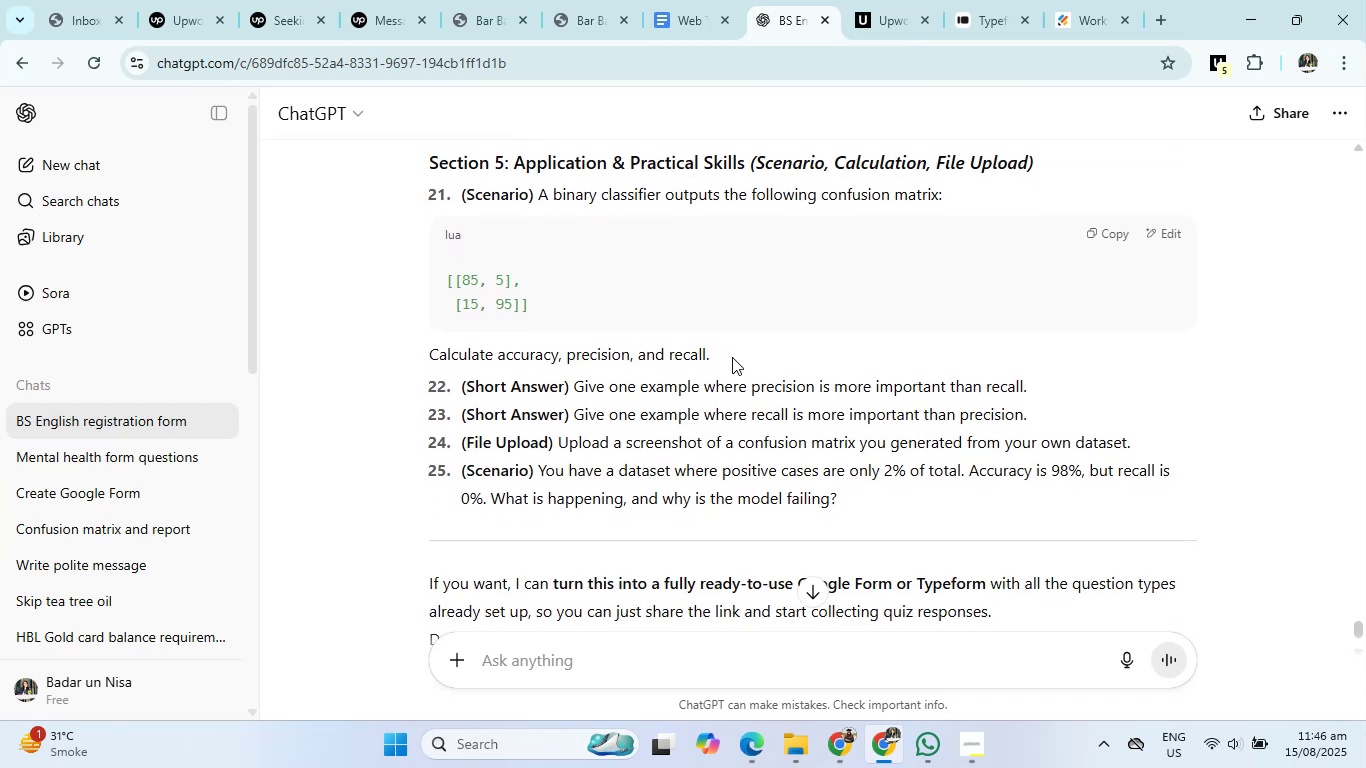 
wait(17.07)
 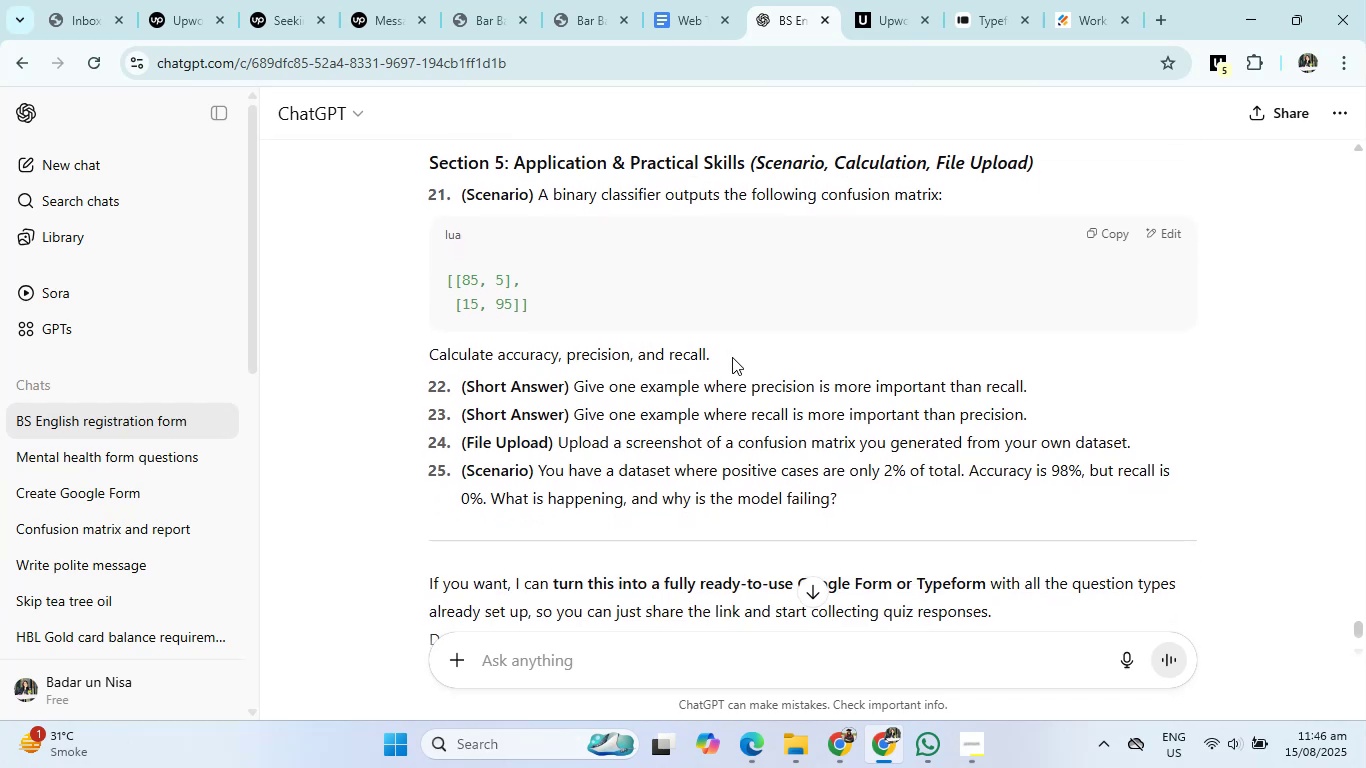 
left_click_drag(start_coordinate=[514, 158], to_coordinate=[1066, 168])
 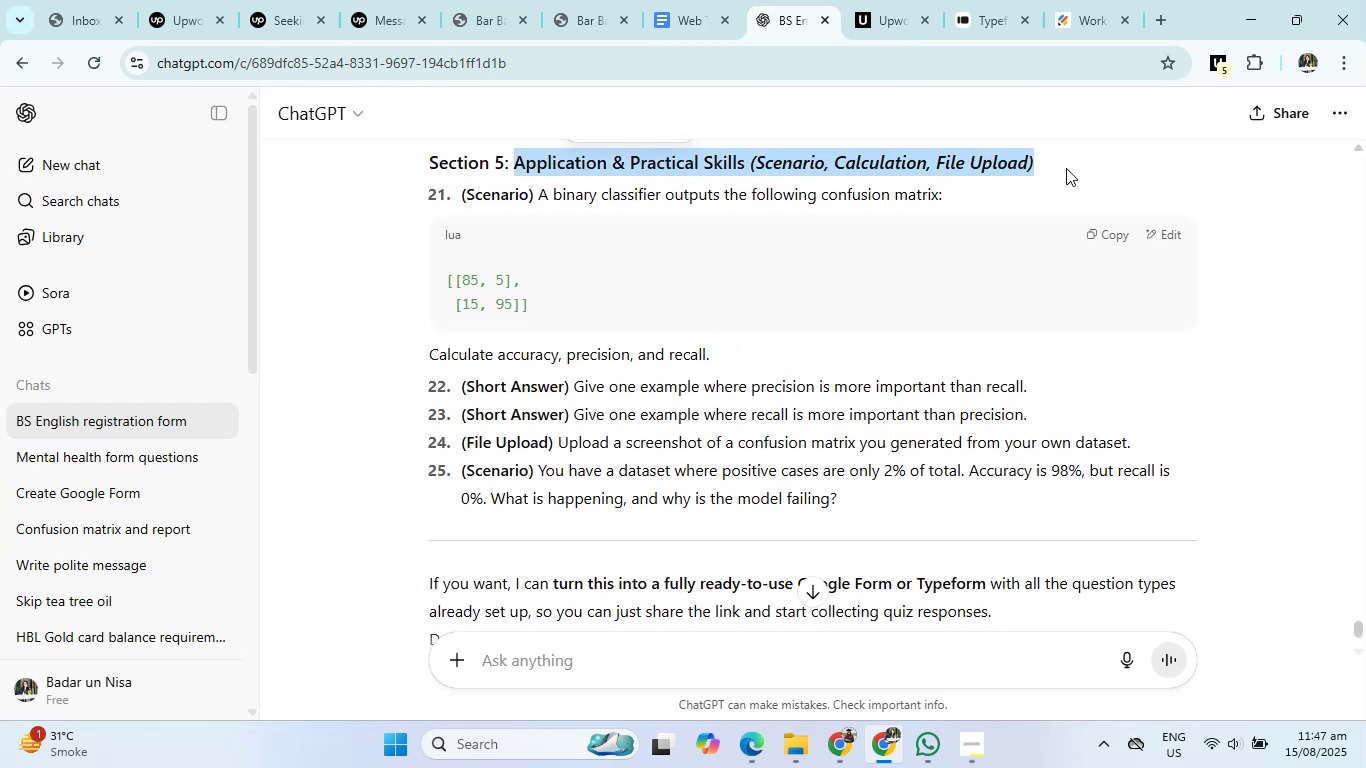 
key(Control+C)
 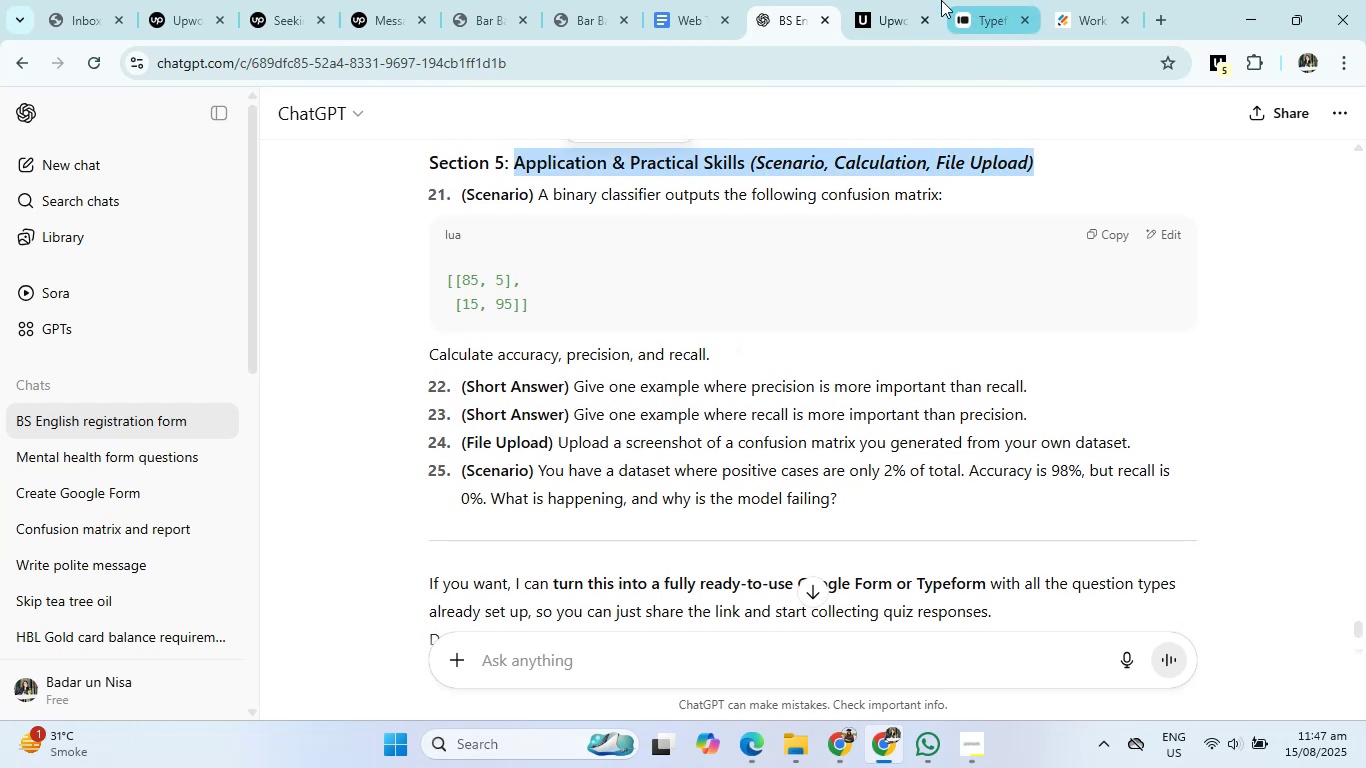 
left_click([978, 0])
 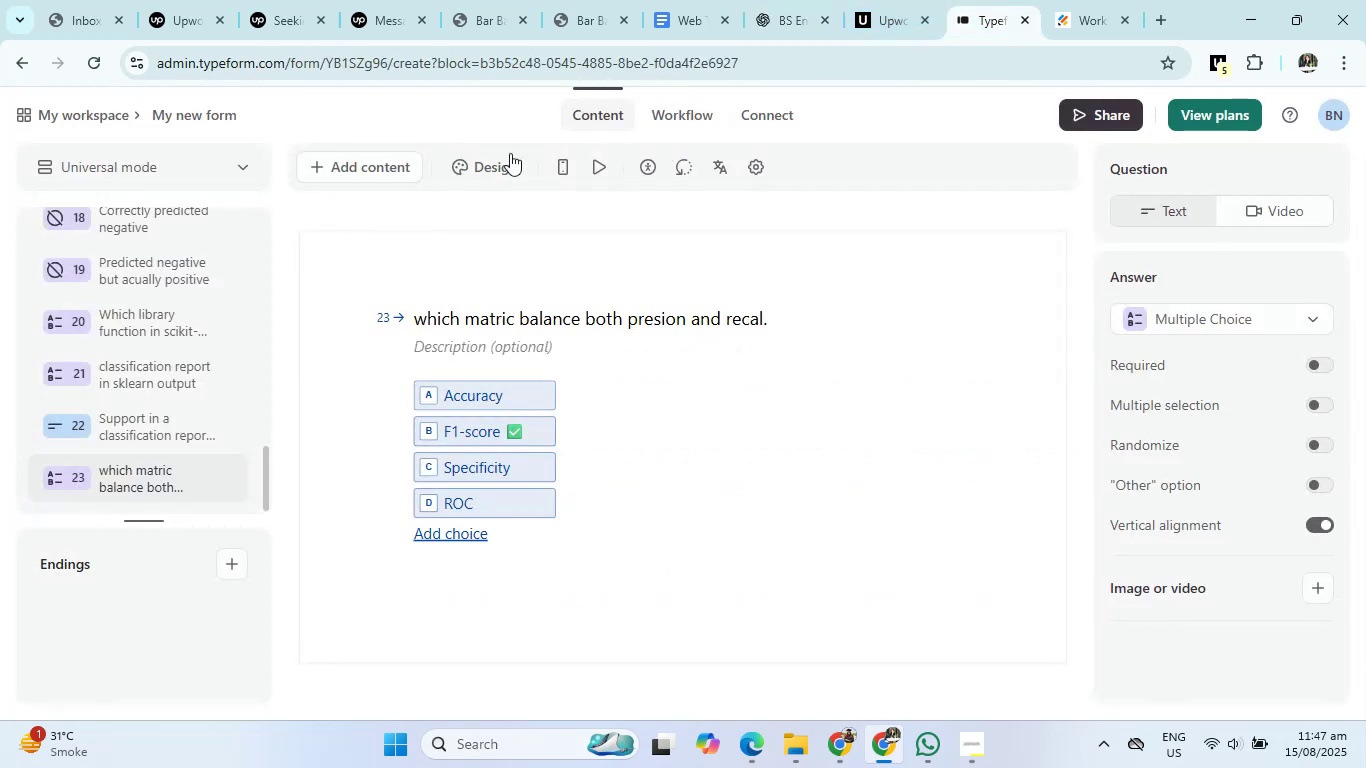 
left_click([345, 155])
 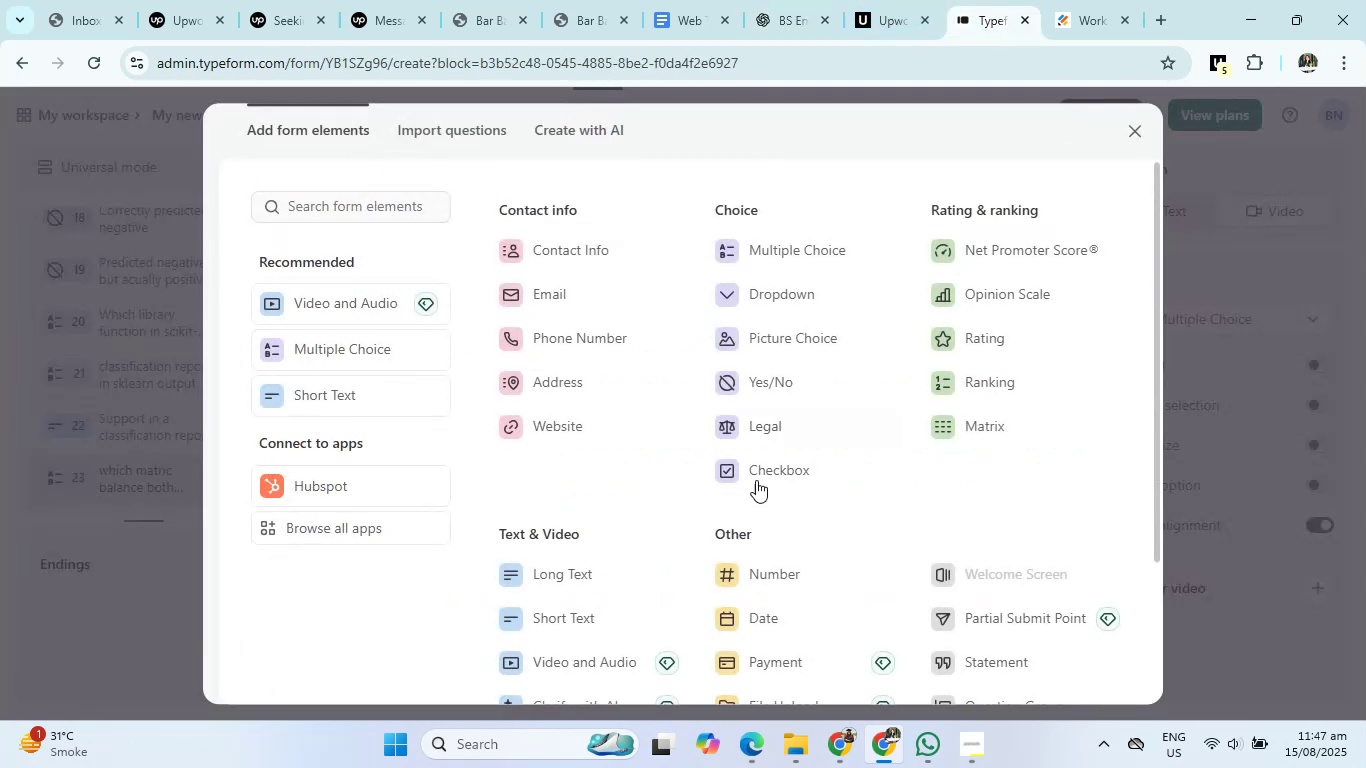 
scroll: coordinate [802, 524], scroll_direction: down, amount: 2.0
 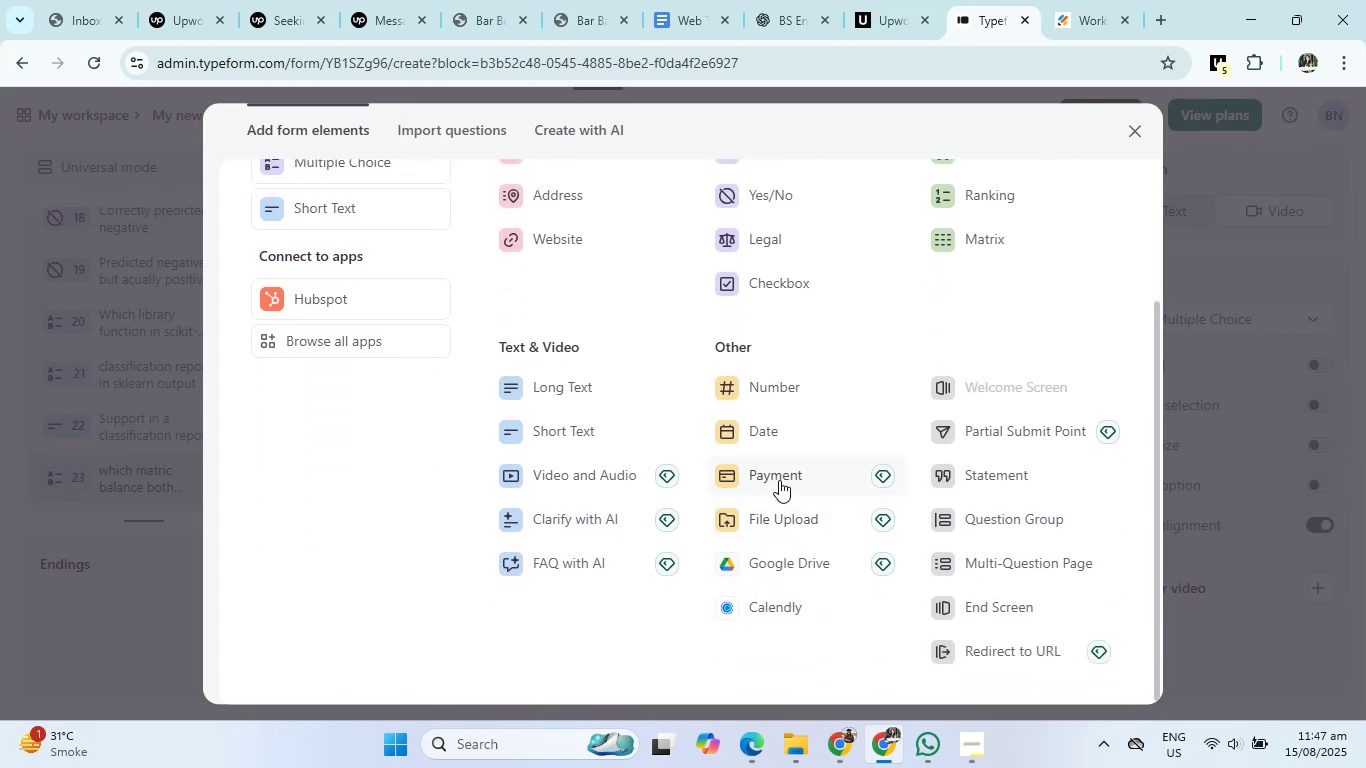 
left_click([762, 514])
 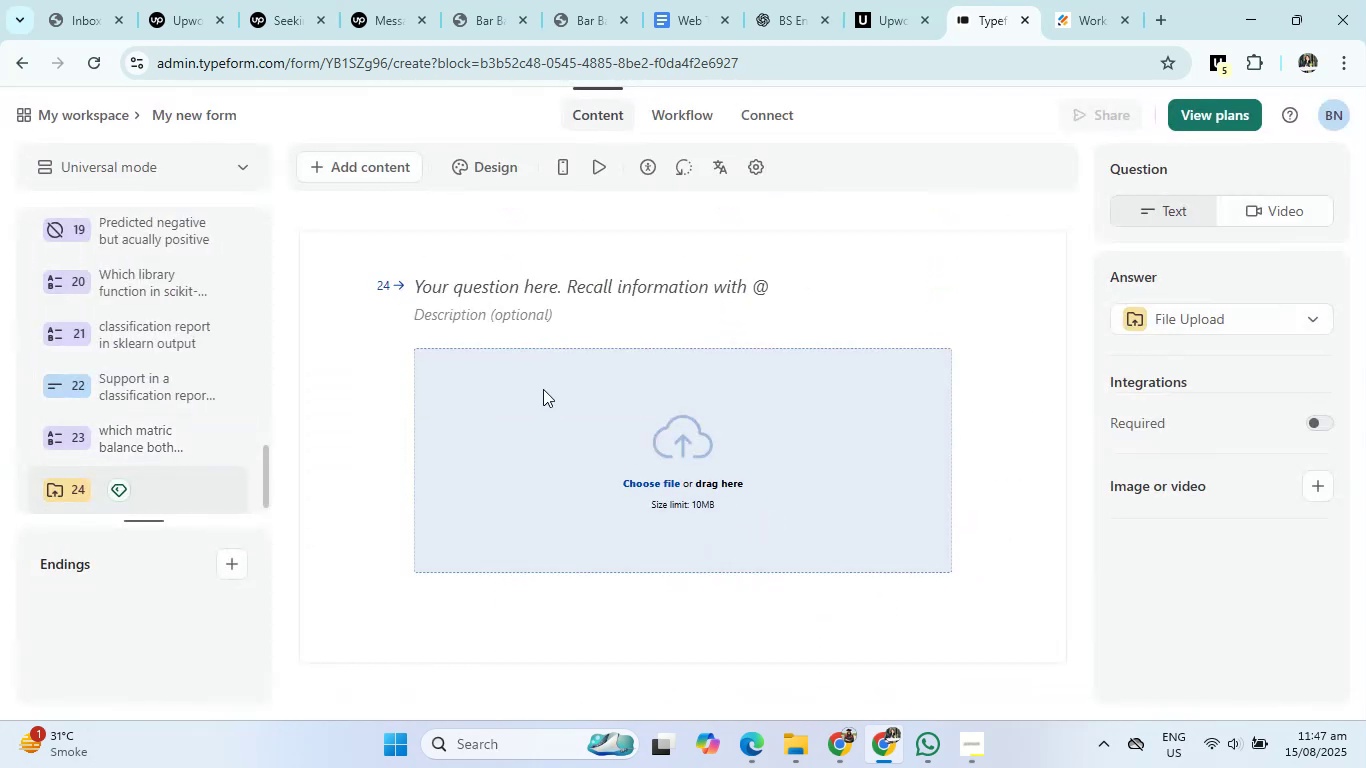 
left_click([490, 290])
 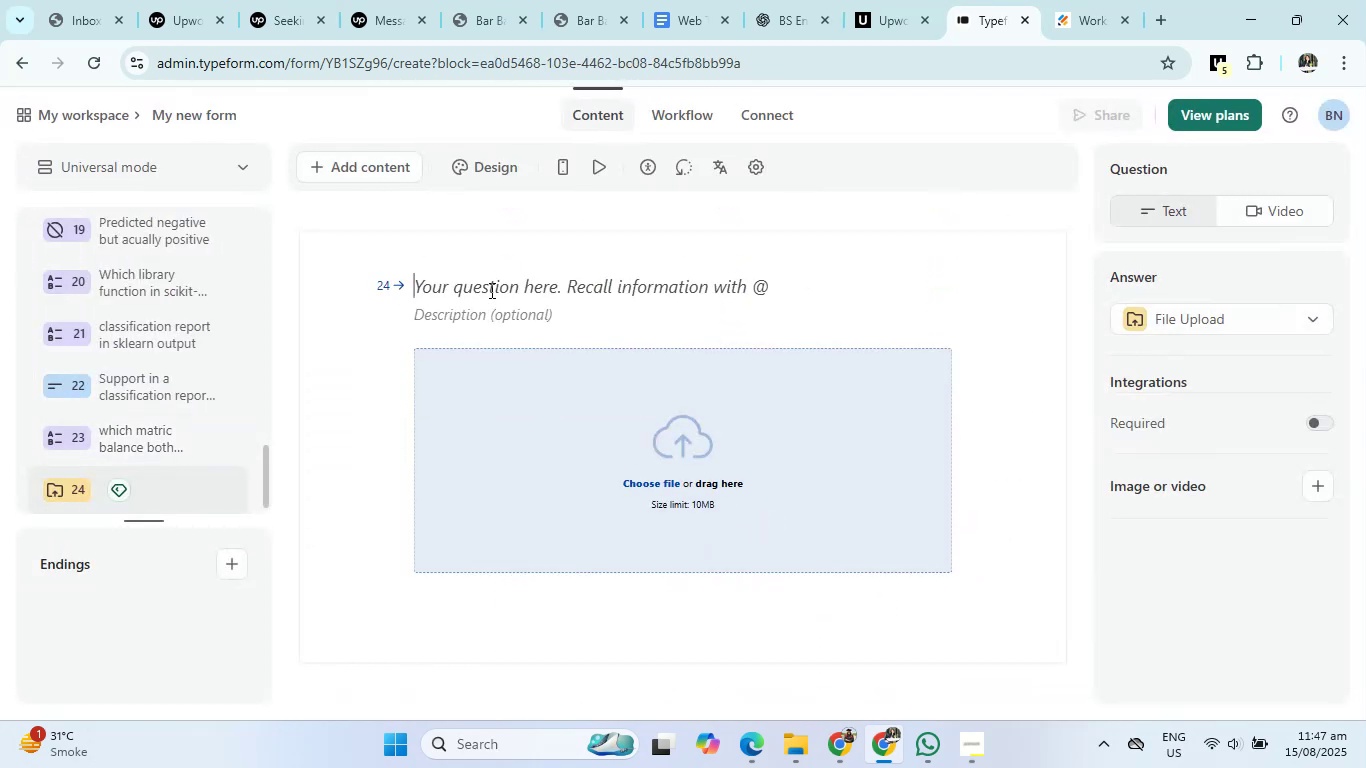 
key(Control+V)
 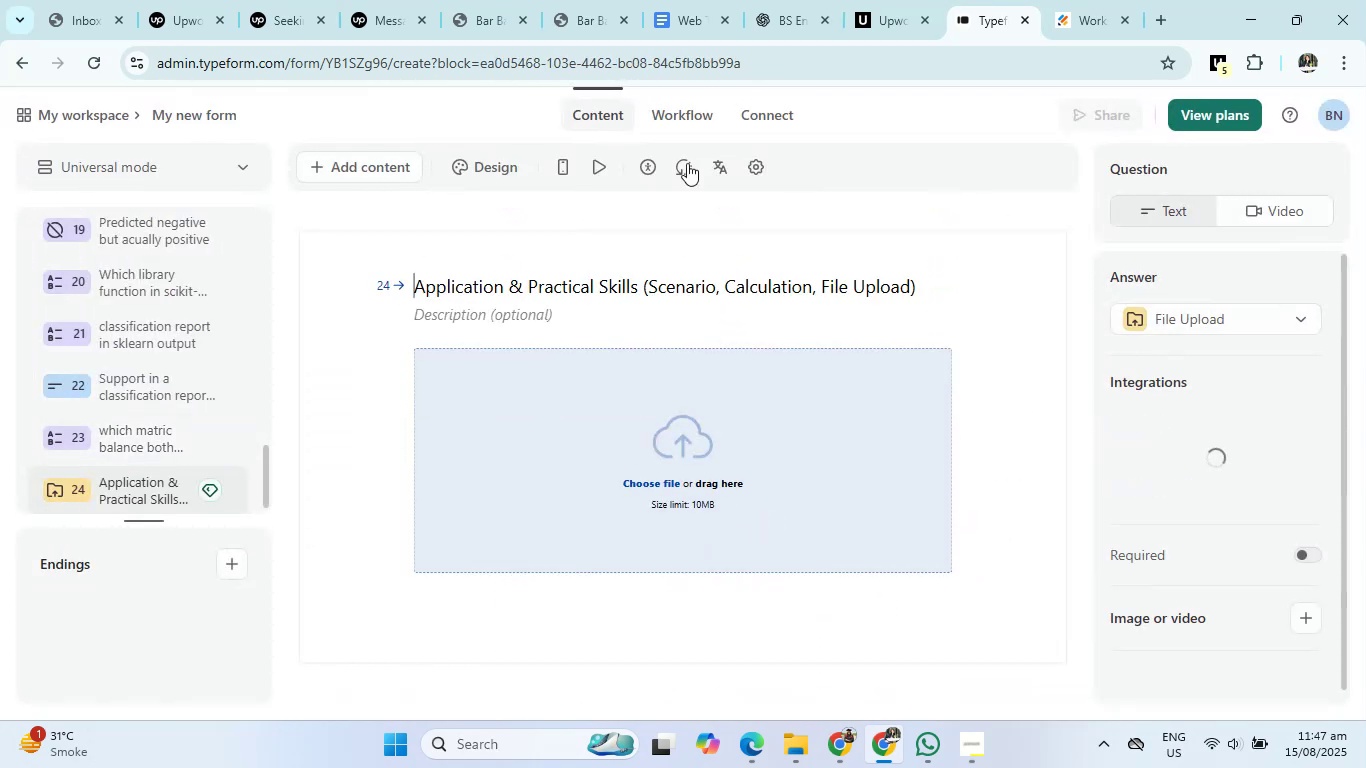 
left_click([770, 18])
 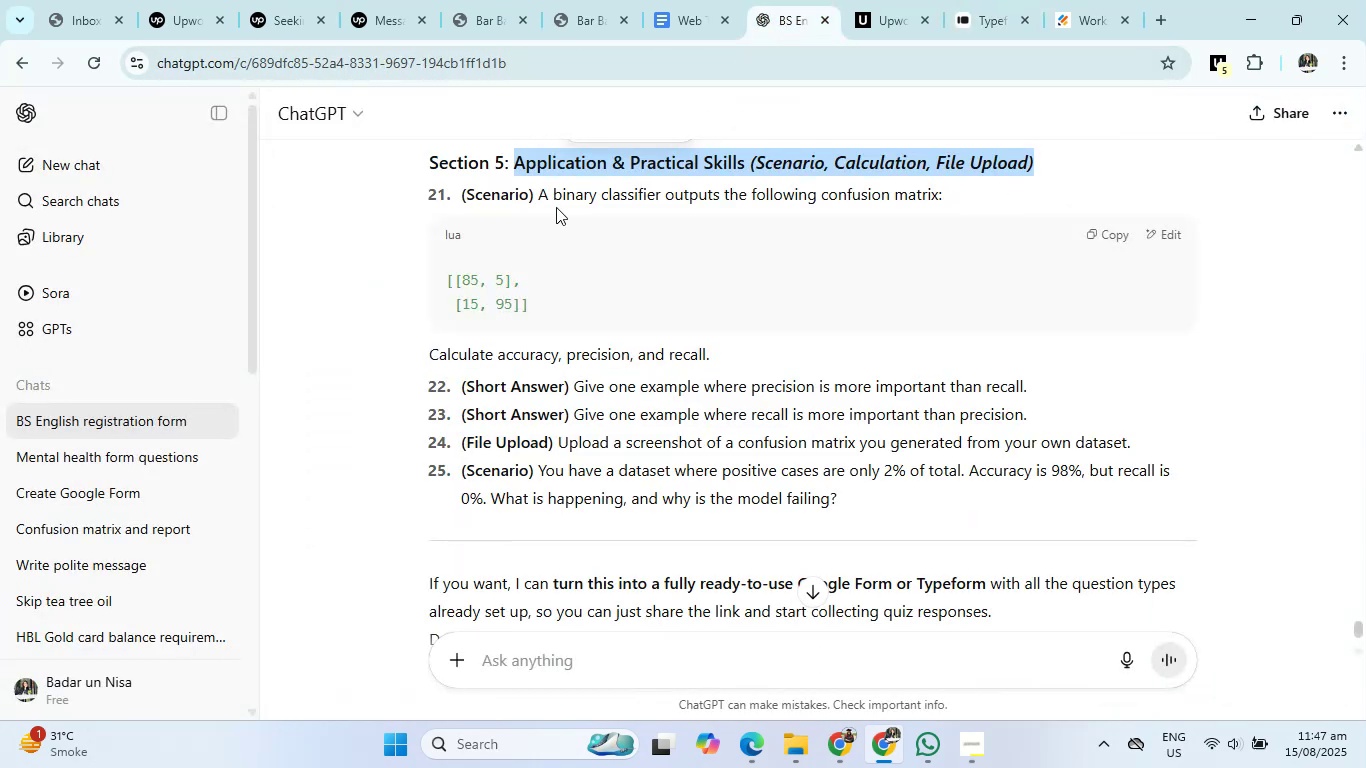 
left_click_drag(start_coordinate=[539, 193], to_coordinate=[963, 191])
 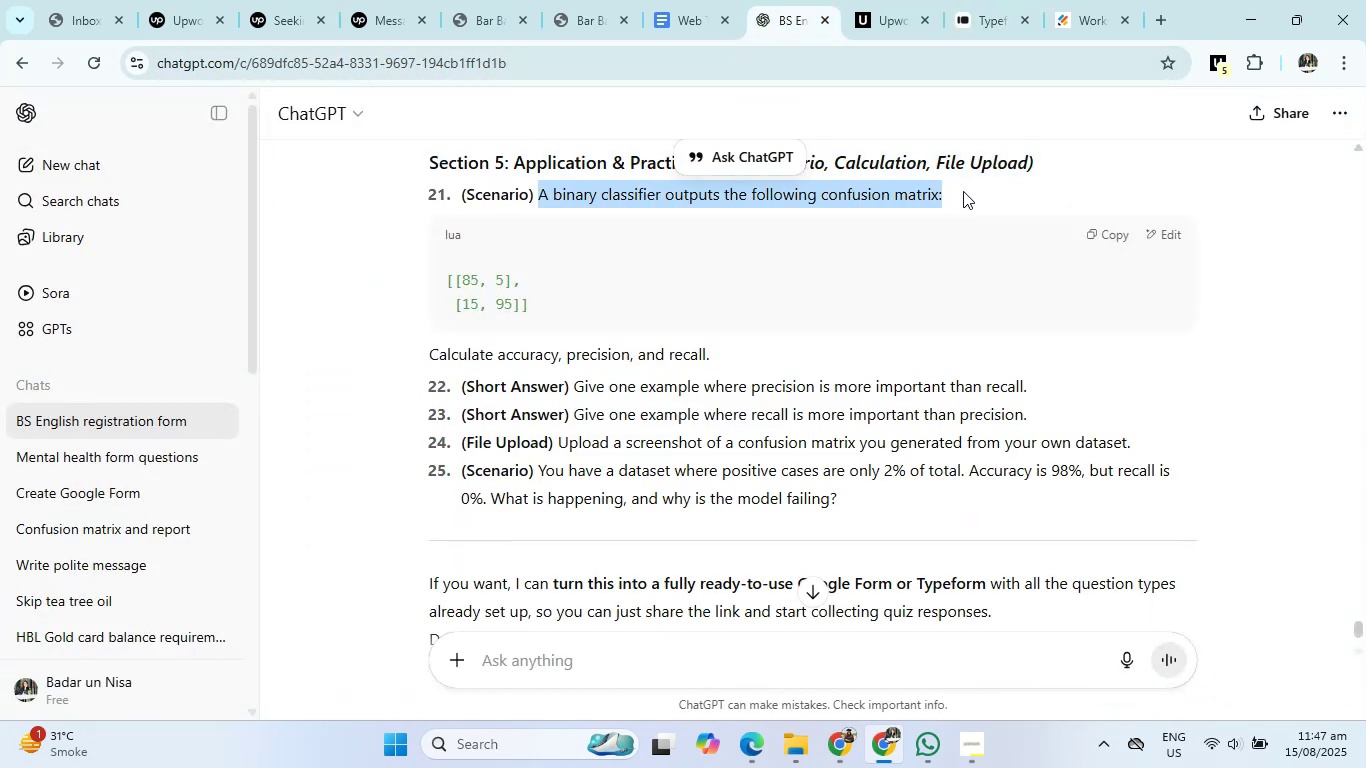 
key(Control+C)
 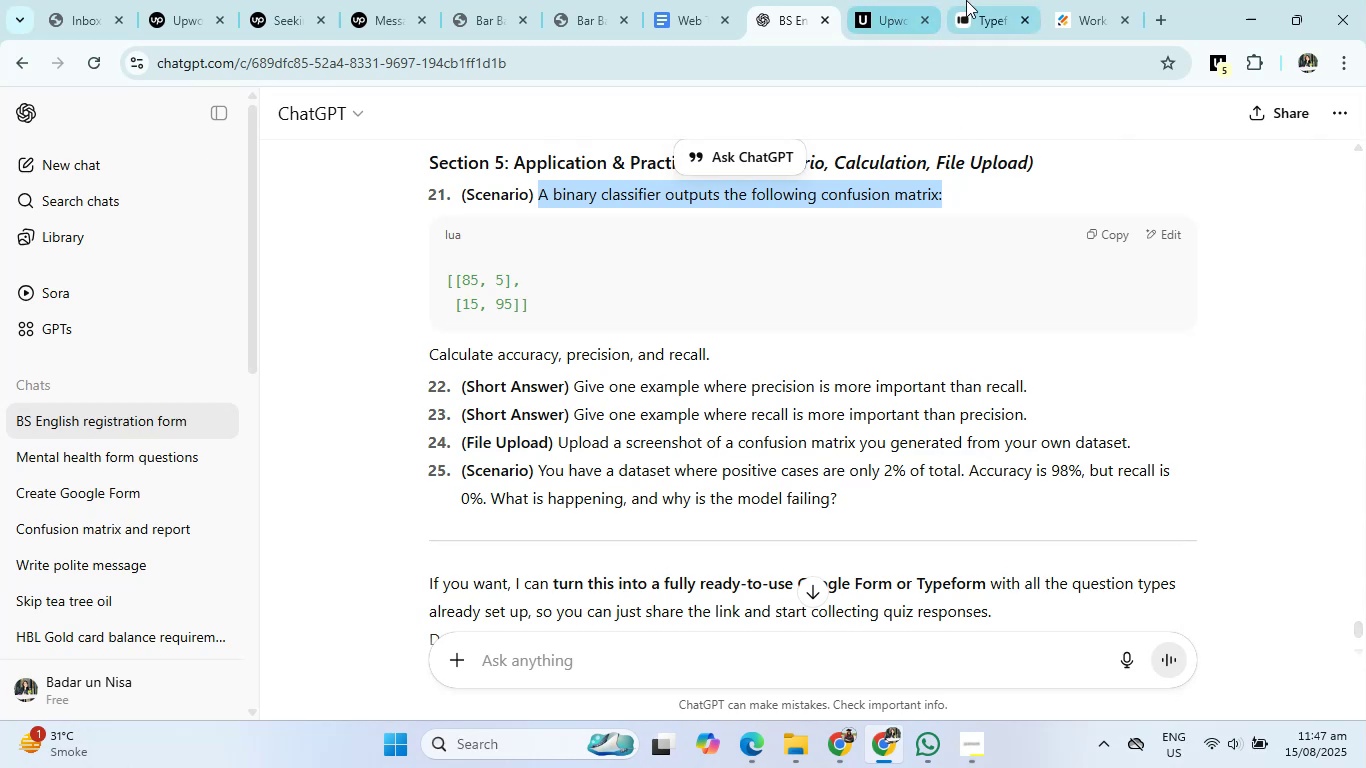 
left_click([976, 0])
 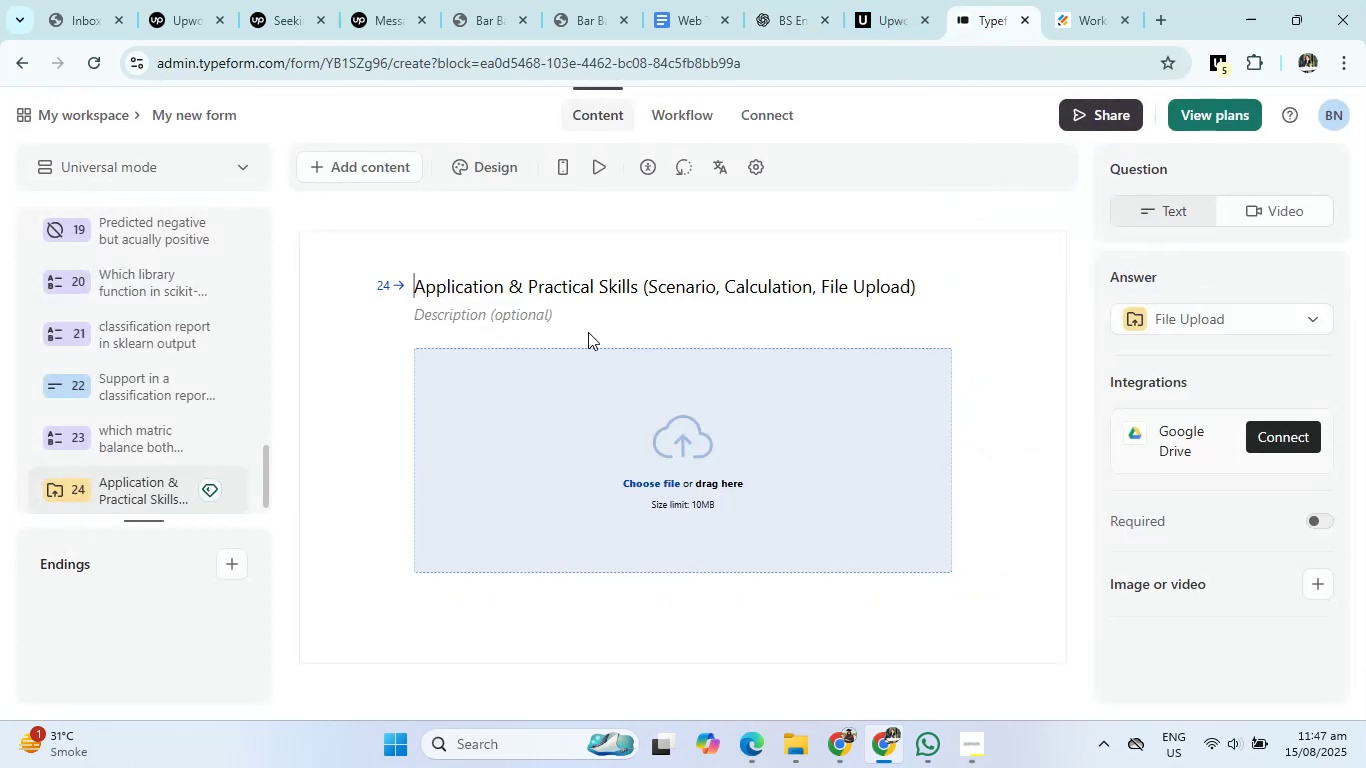 
left_click([573, 315])
 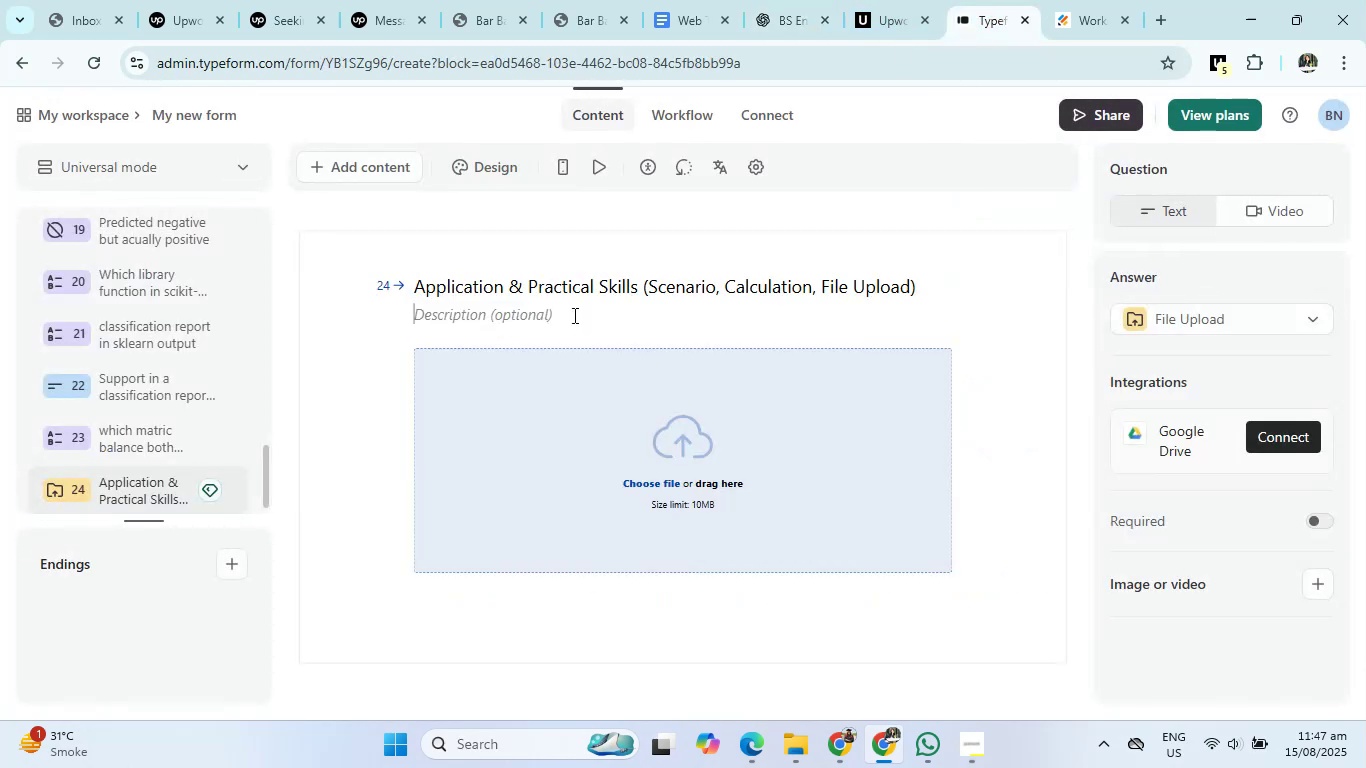 
key(Control+V)
 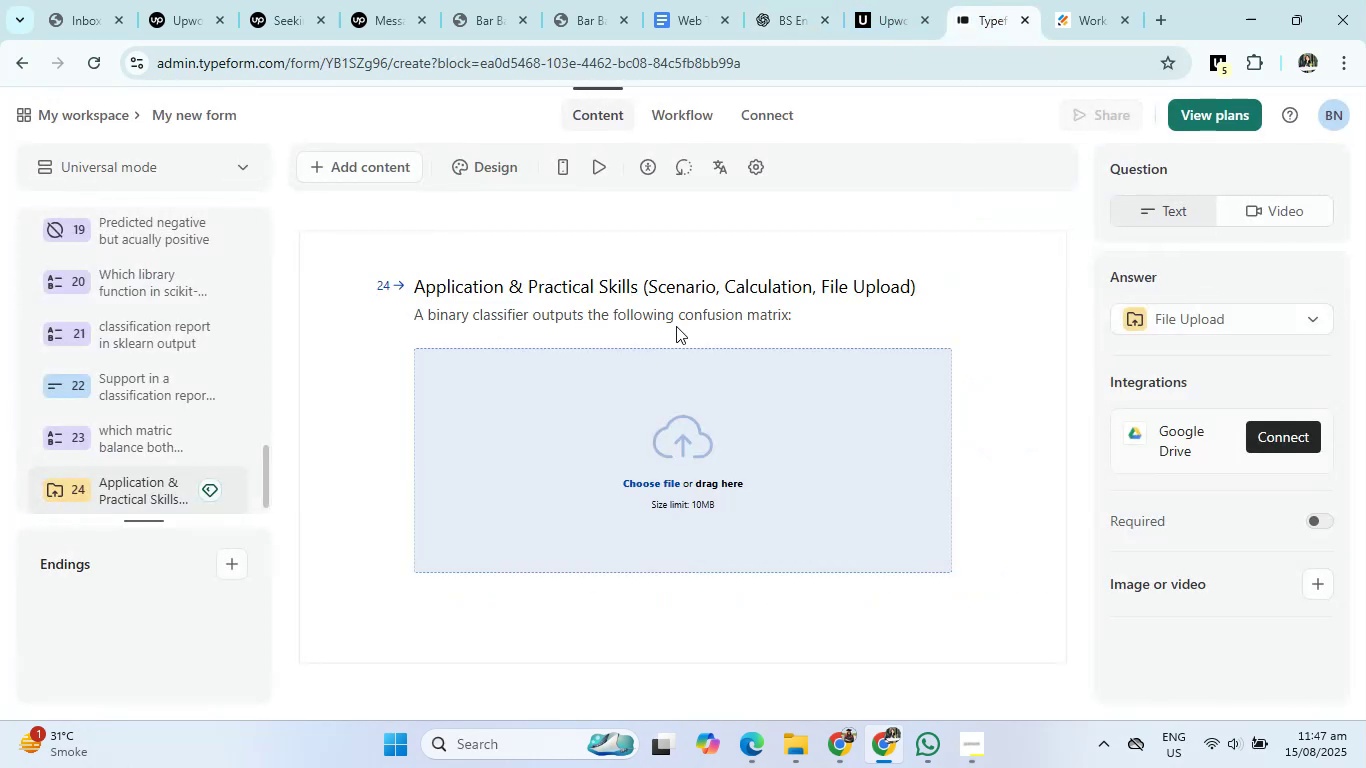 
left_click([800, 311])
 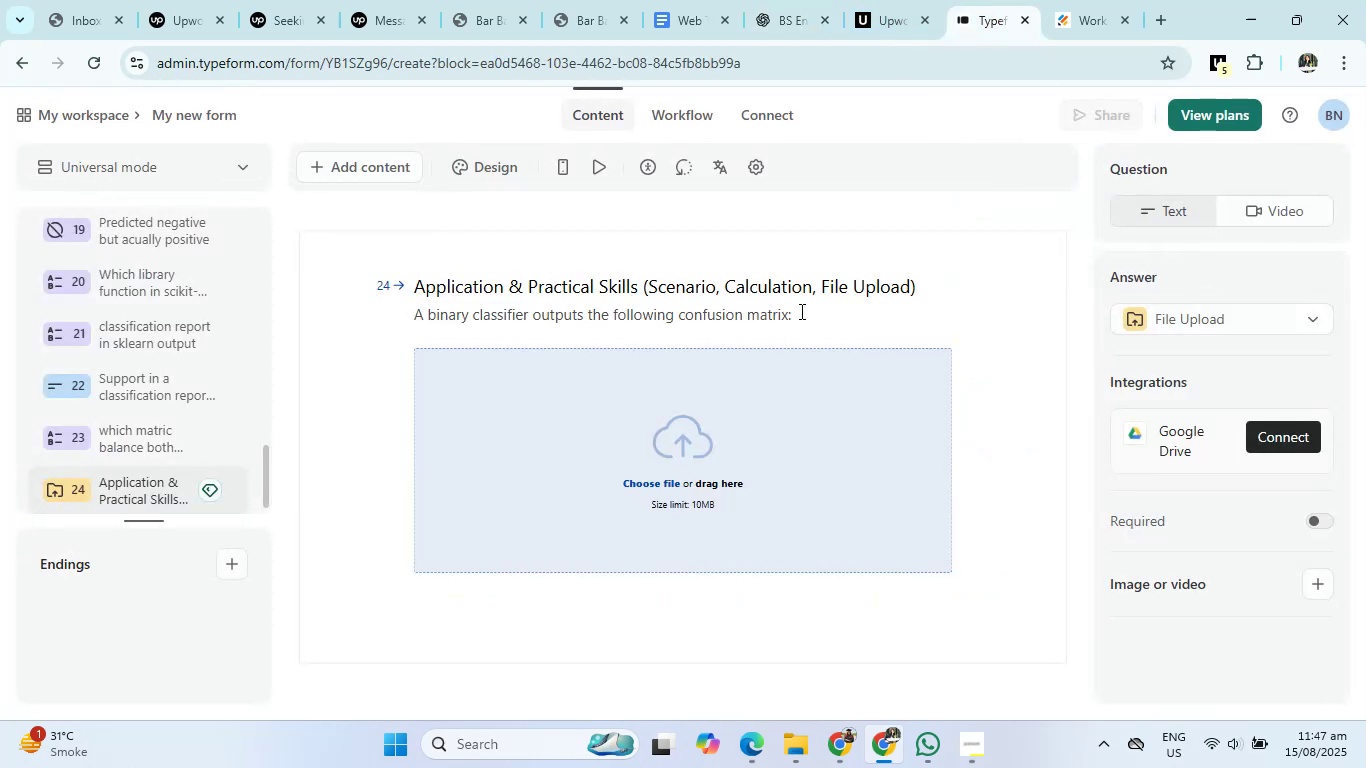 
key(Shift+ShiftRight)
 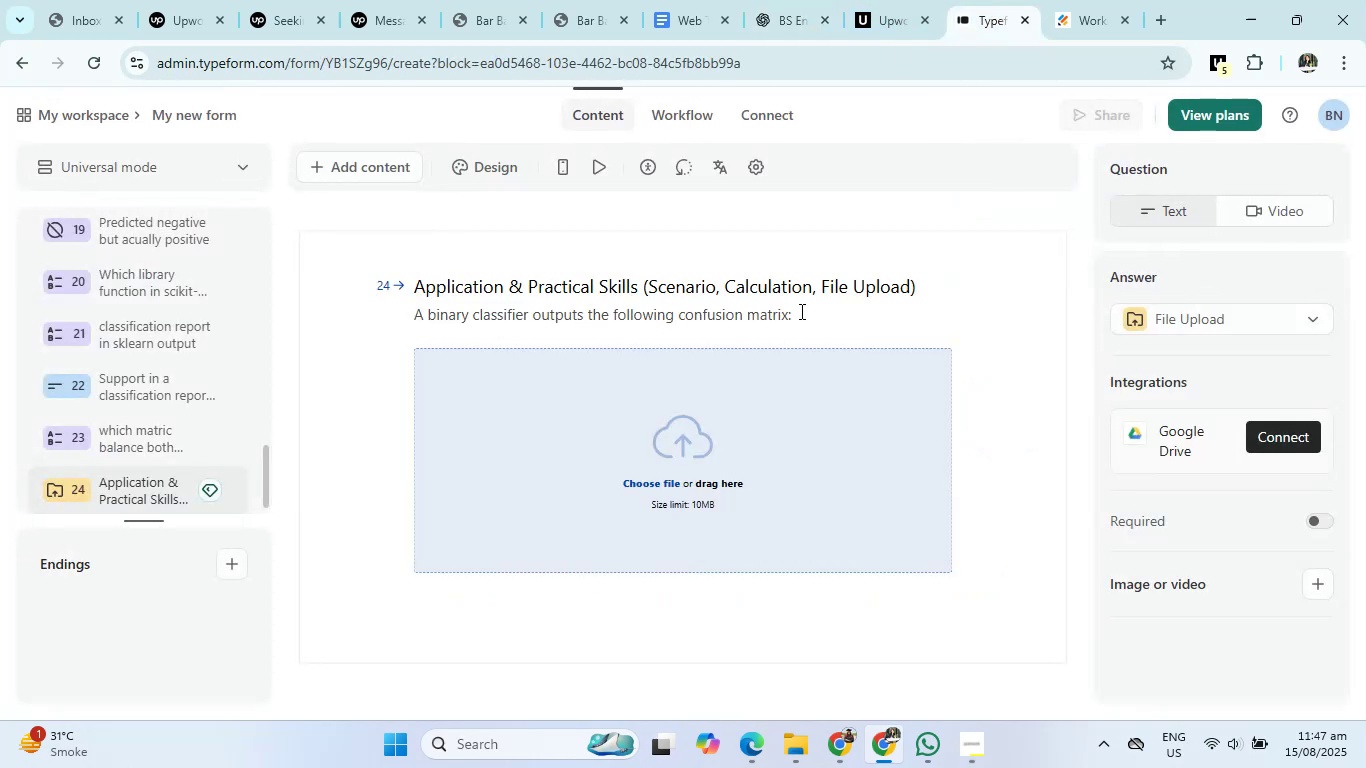 
key(Shift+Enter)
 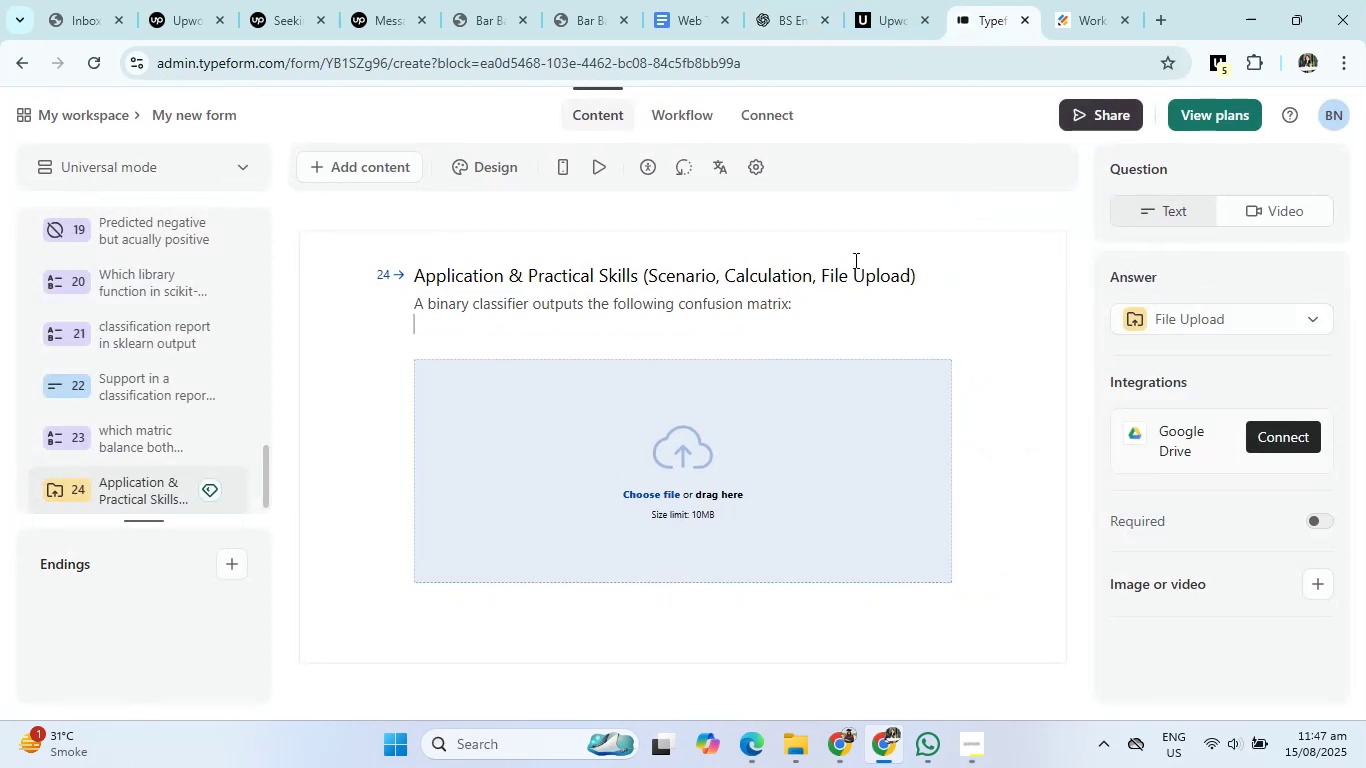 
left_click([832, 0])
 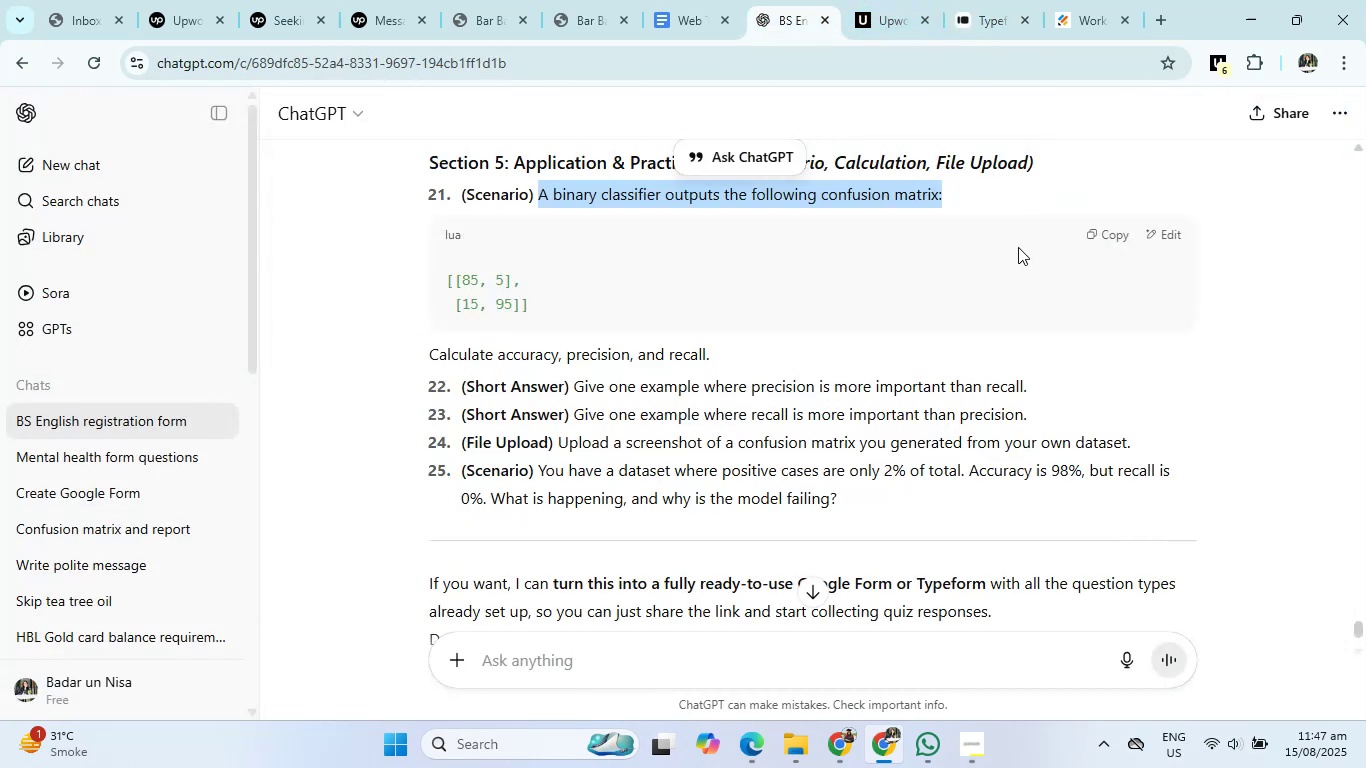 
left_click([1108, 234])
 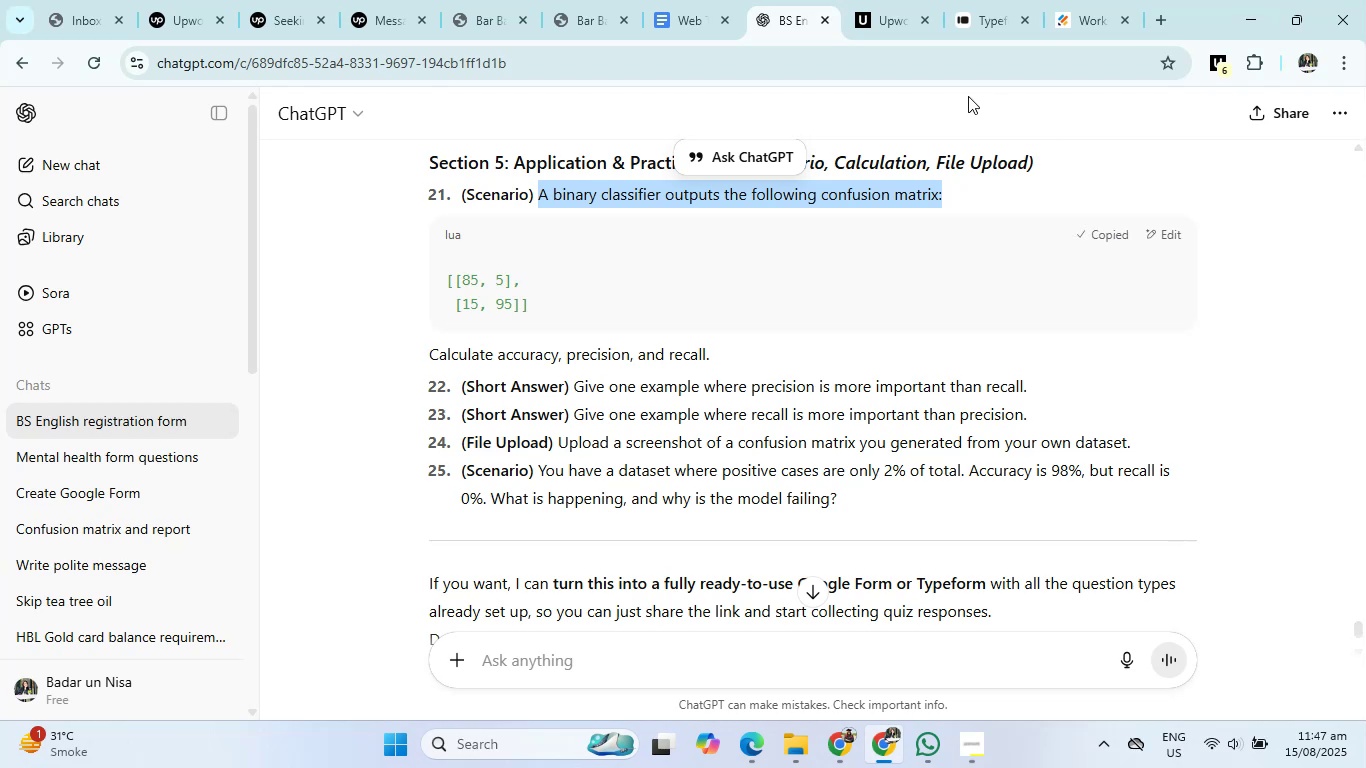 
left_click([992, 0])
 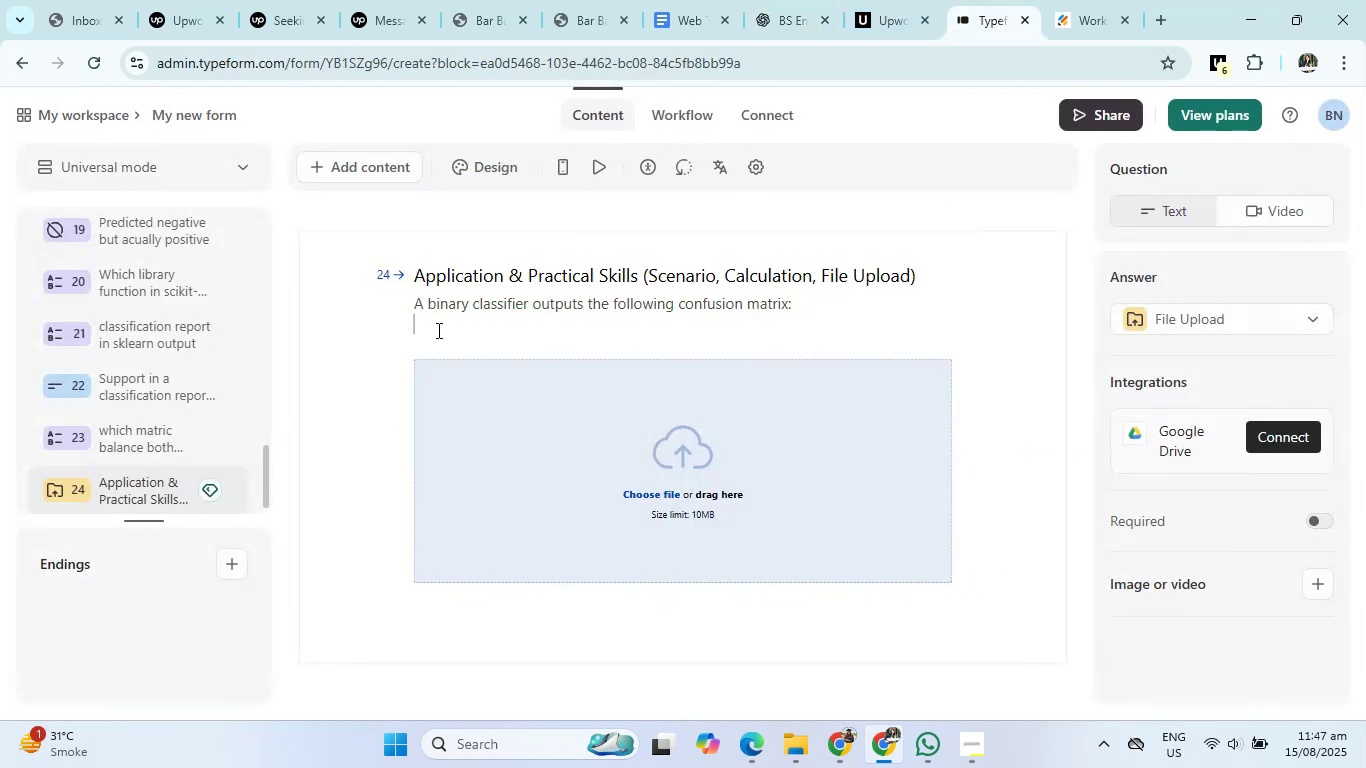 
left_click([431, 319])
 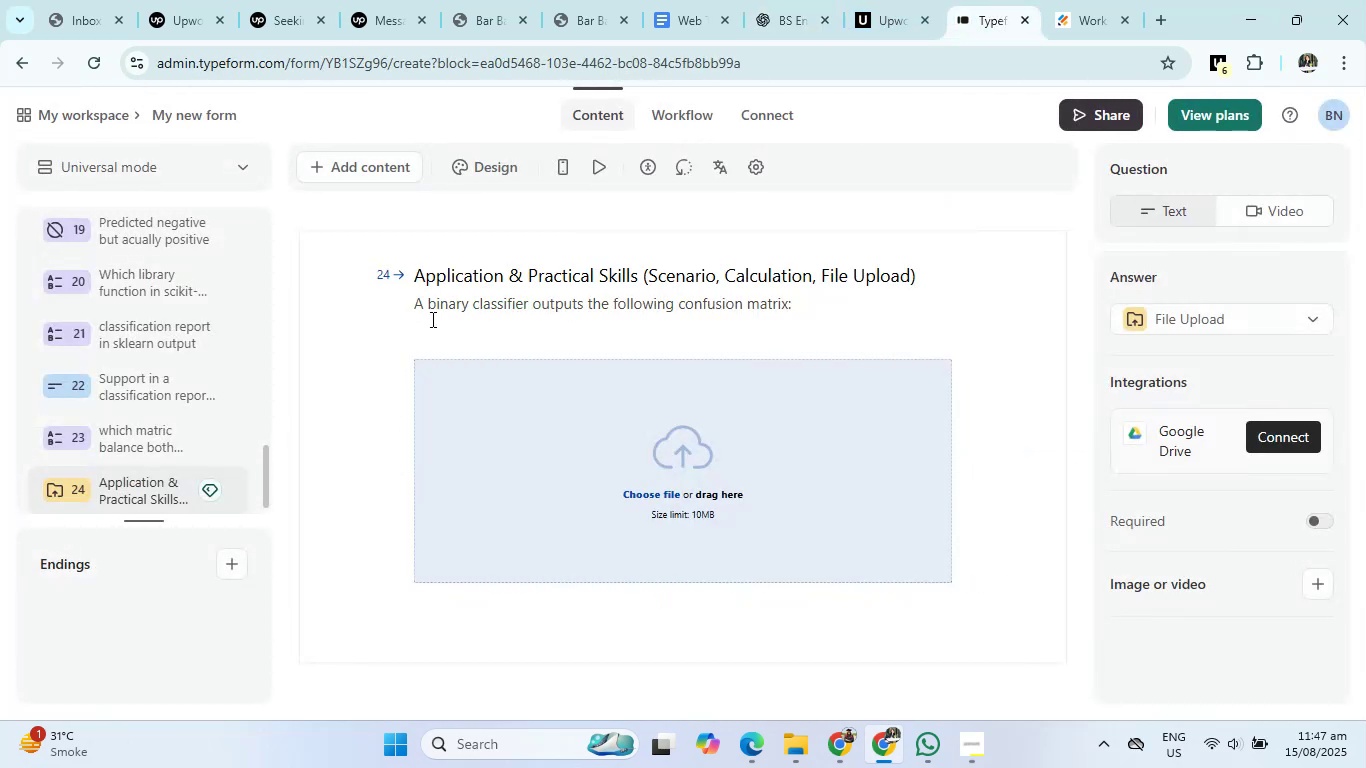 
key(Control+V)
 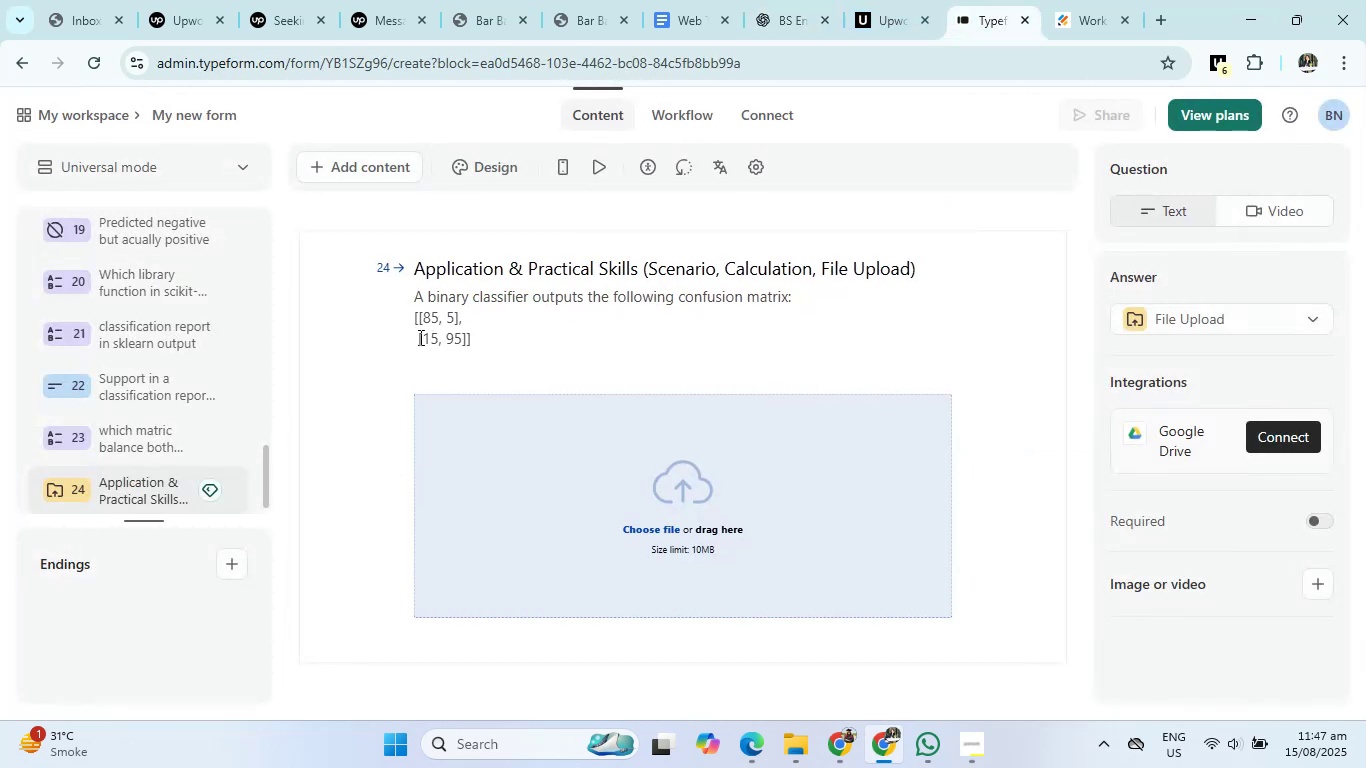 
left_click([419, 337])
 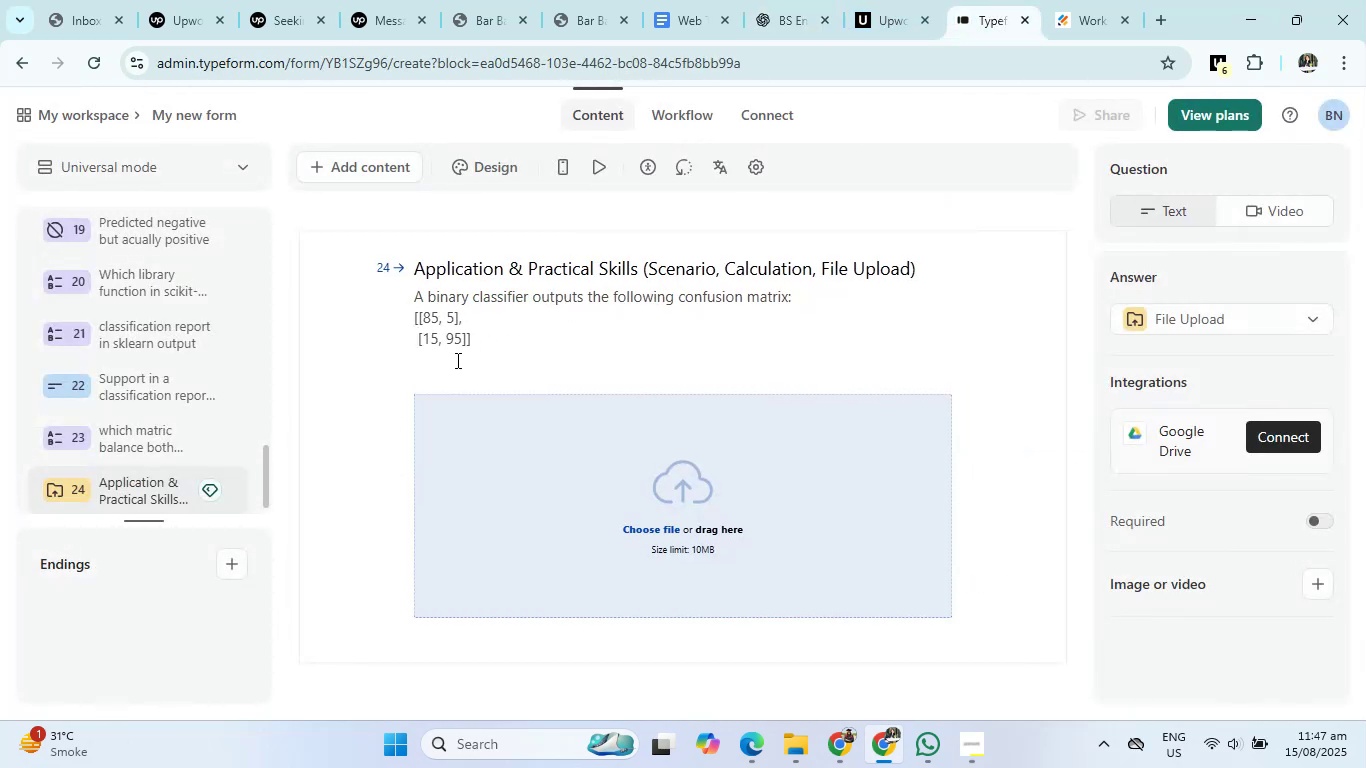 
key(Backslash)
 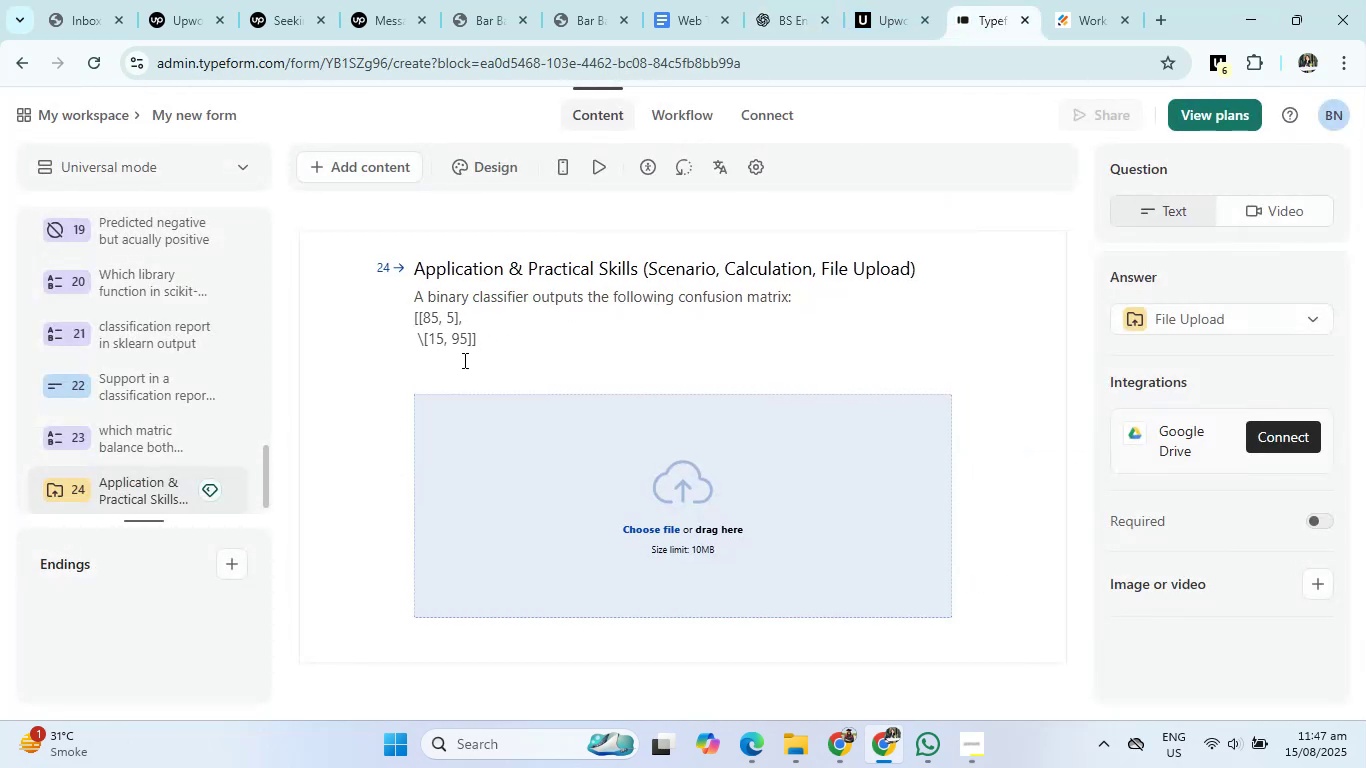 
key(Backspace)
 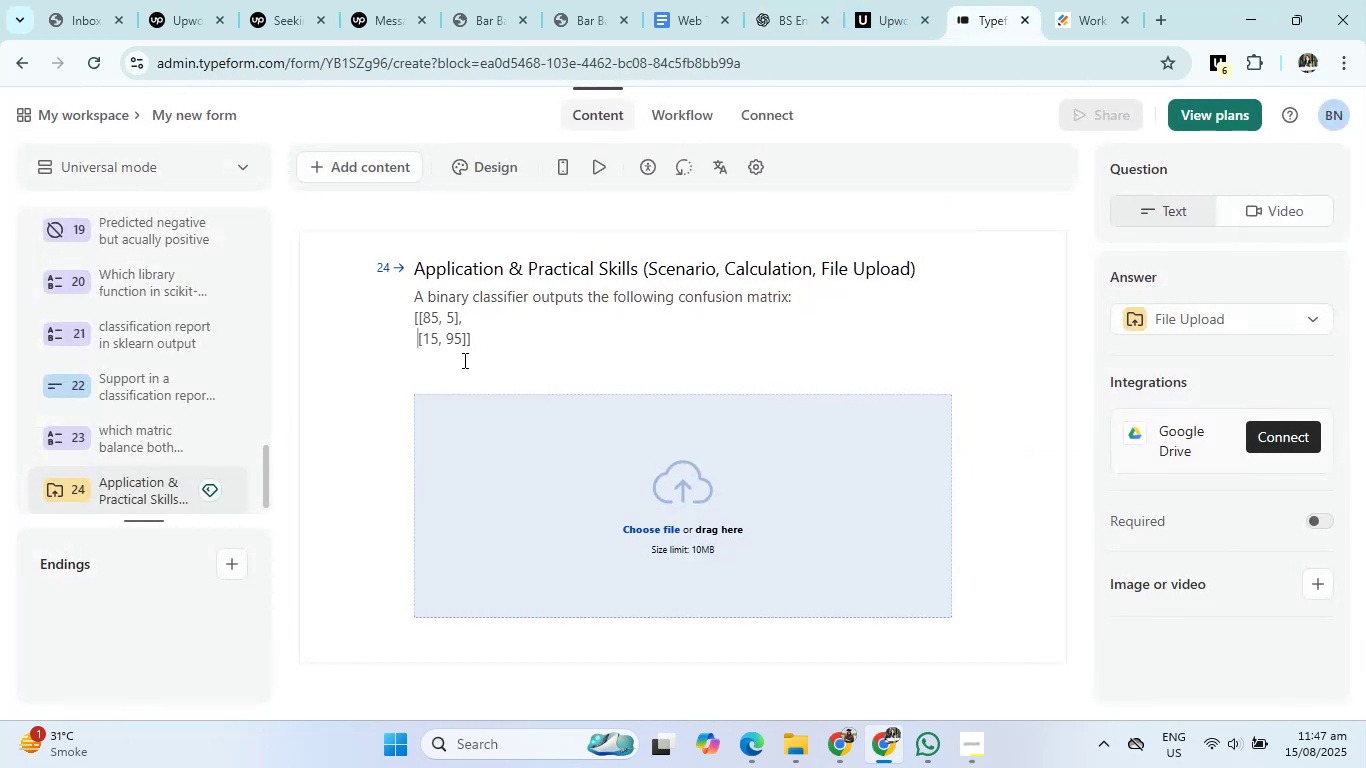 
key(Backspace)
 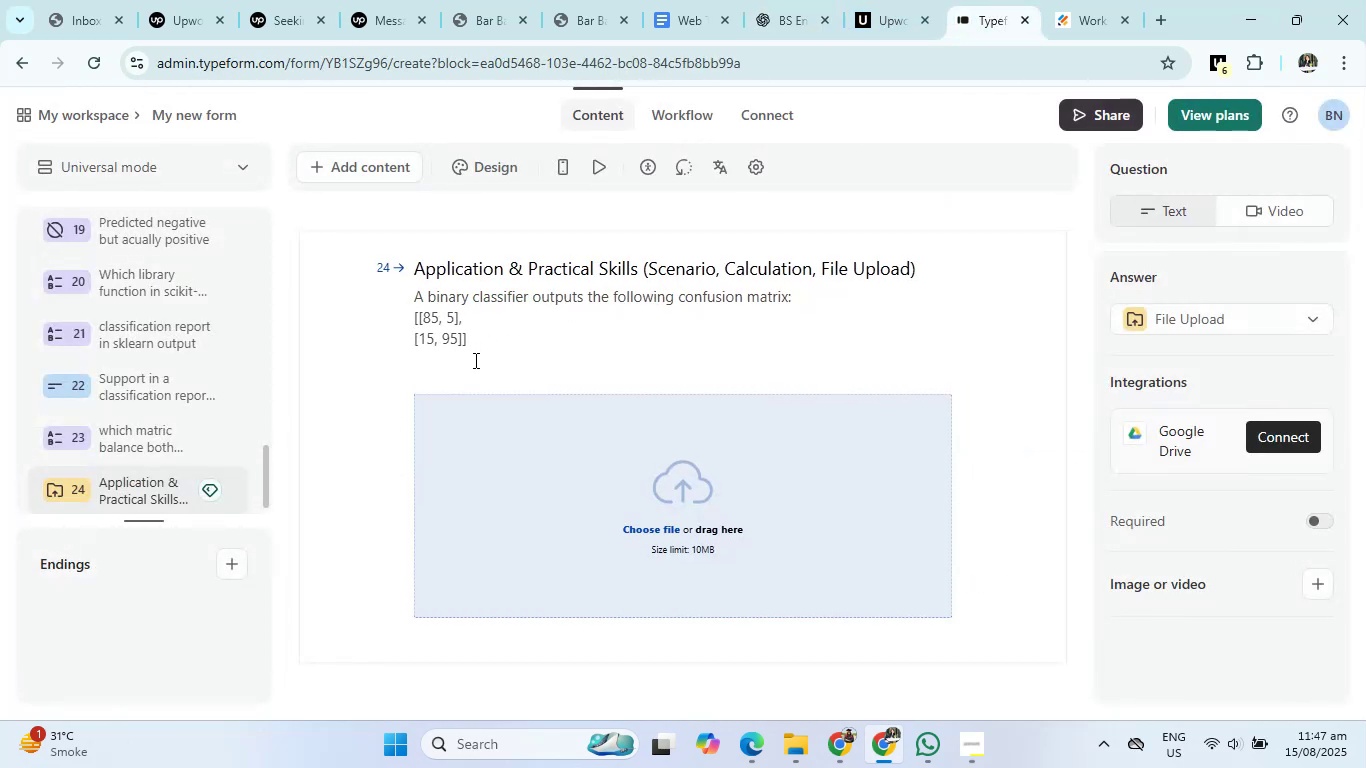 
left_click([486, 351])
 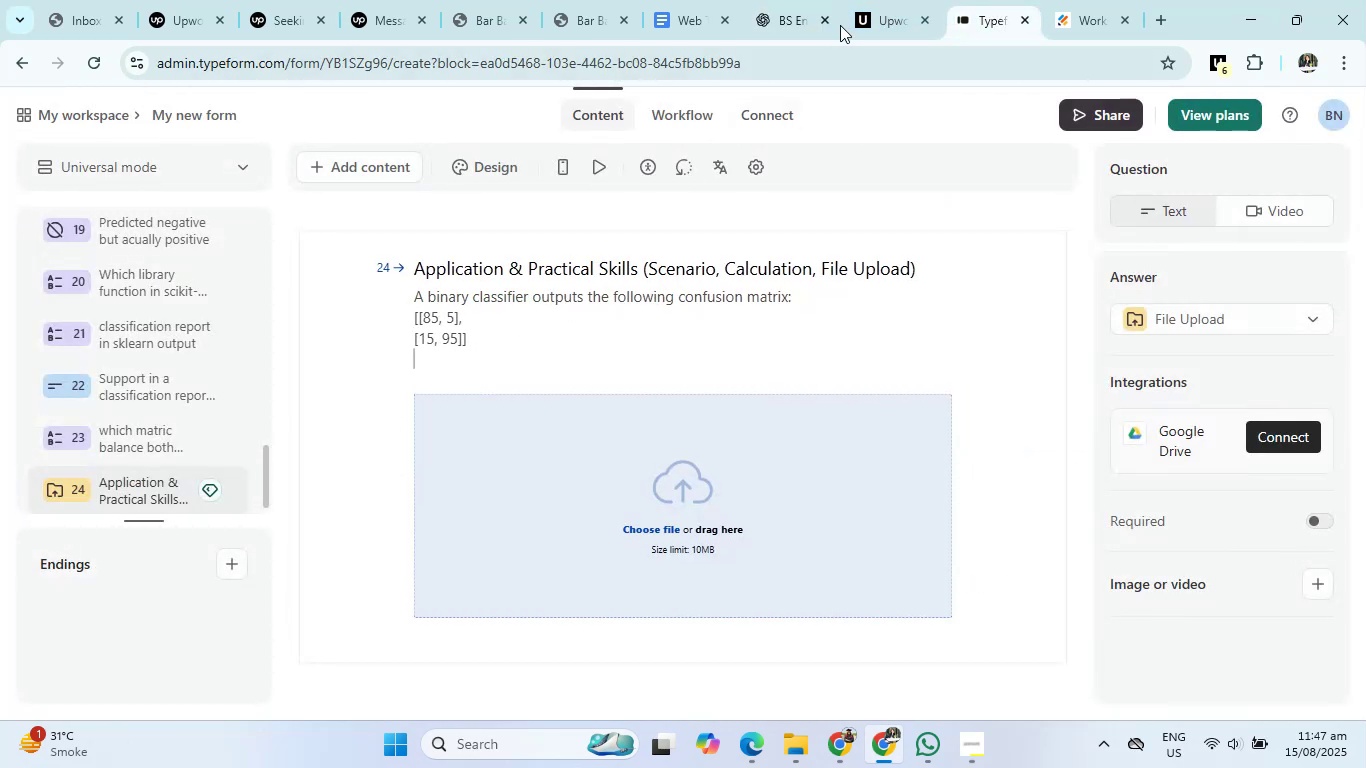 
left_click([794, 0])
 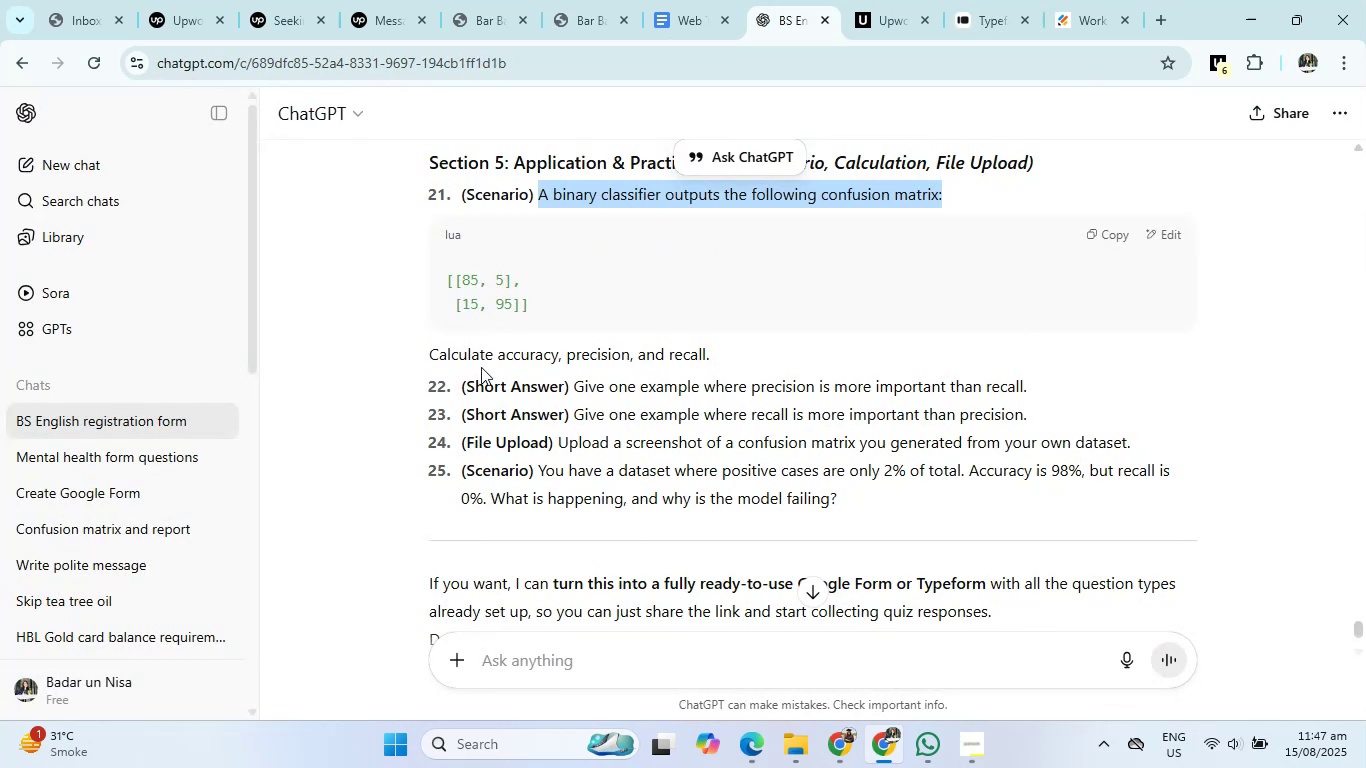 
left_click_drag(start_coordinate=[430, 355], to_coordinate=[798, 352])
 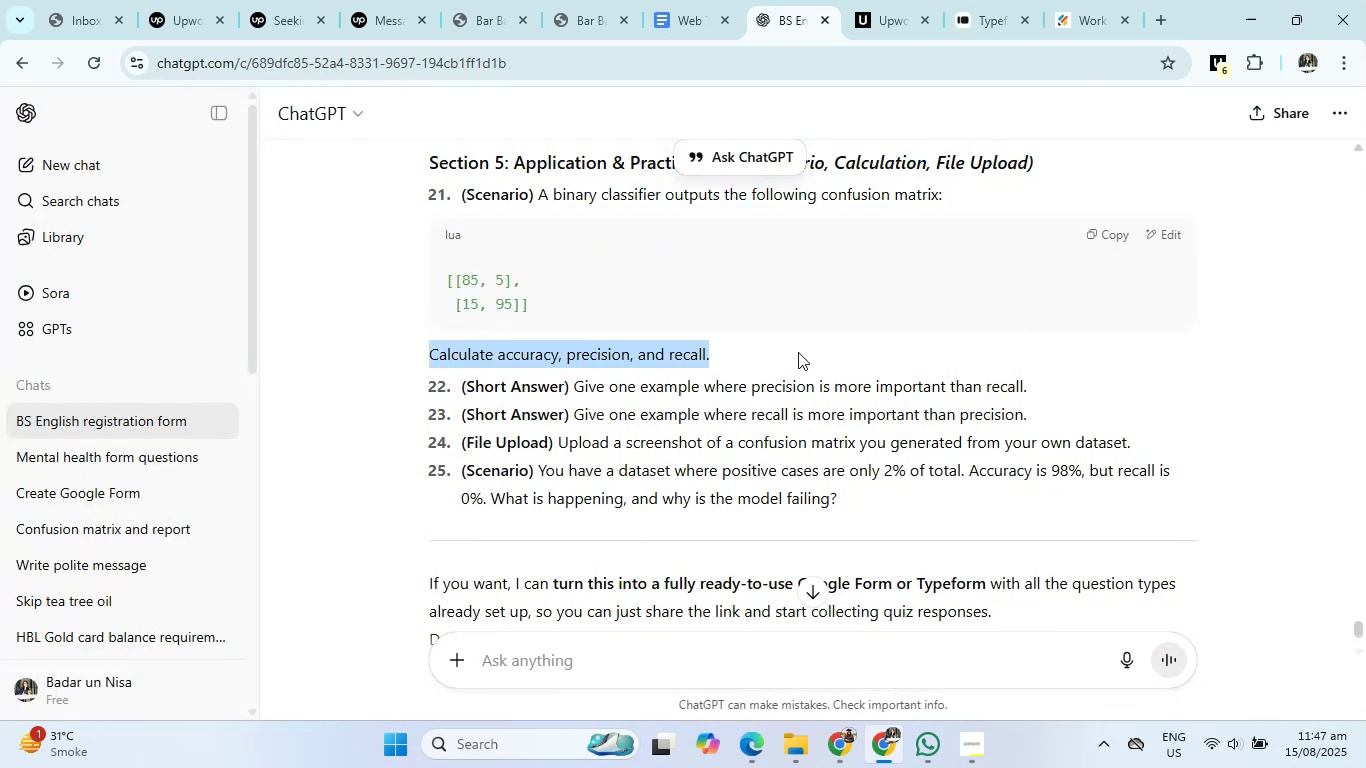 
key(Control+C)
 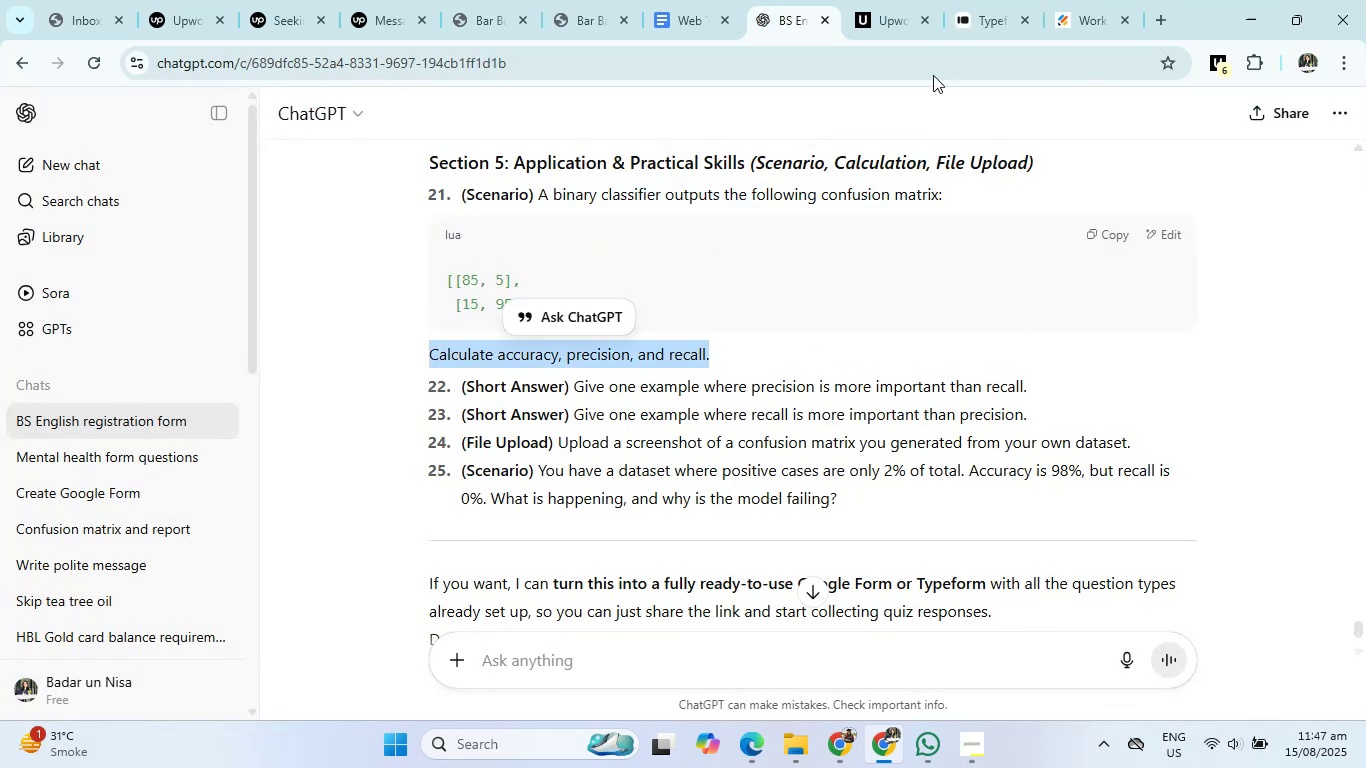 
left_click([986, 8])
 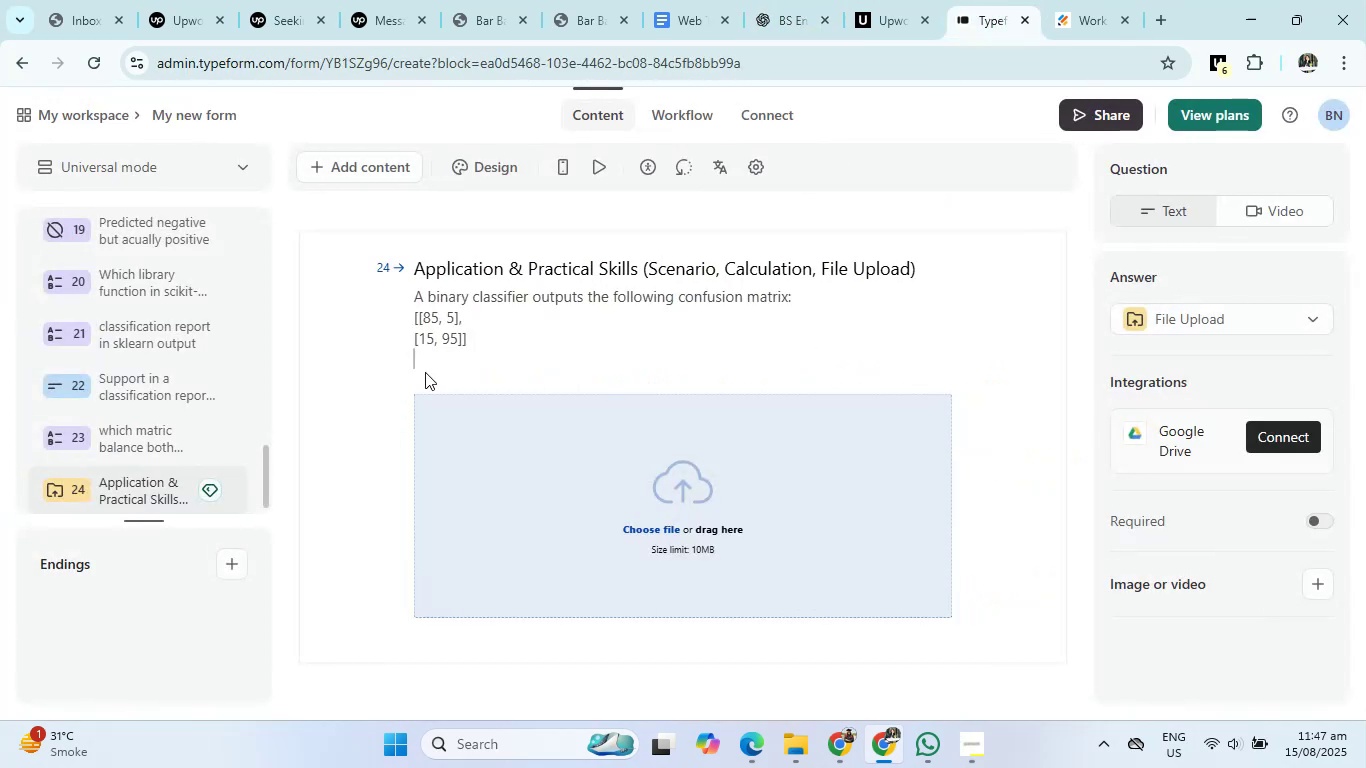 
left_click([421, 362])
 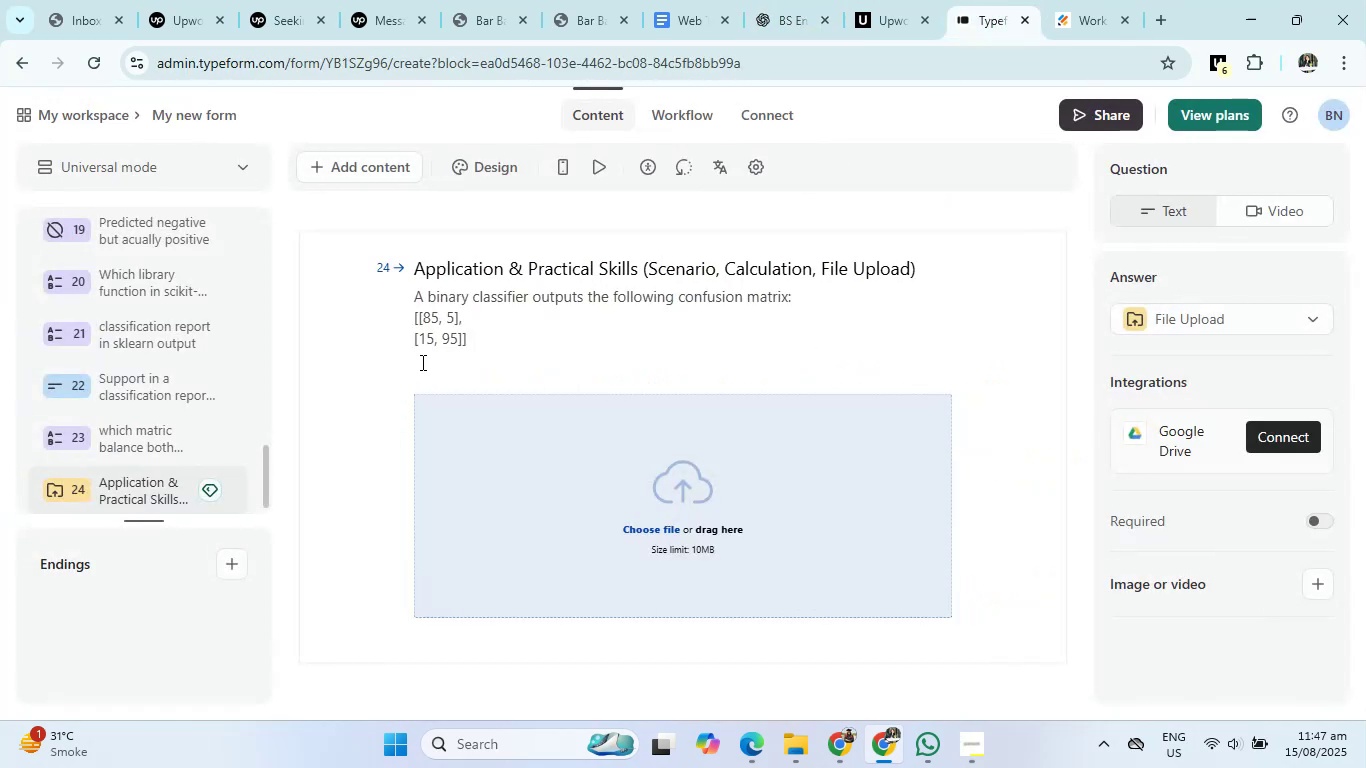 
key(Control+V)
 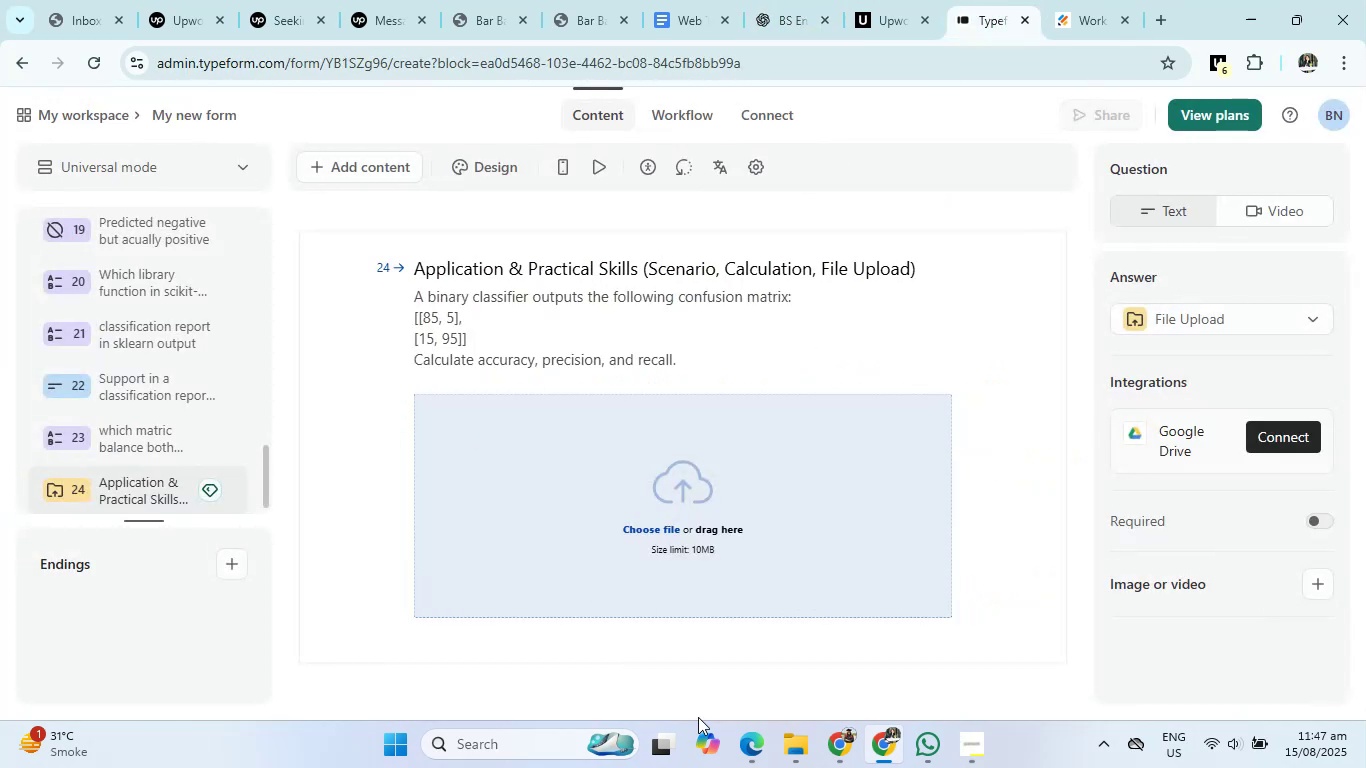 
left_click([747, 741])
 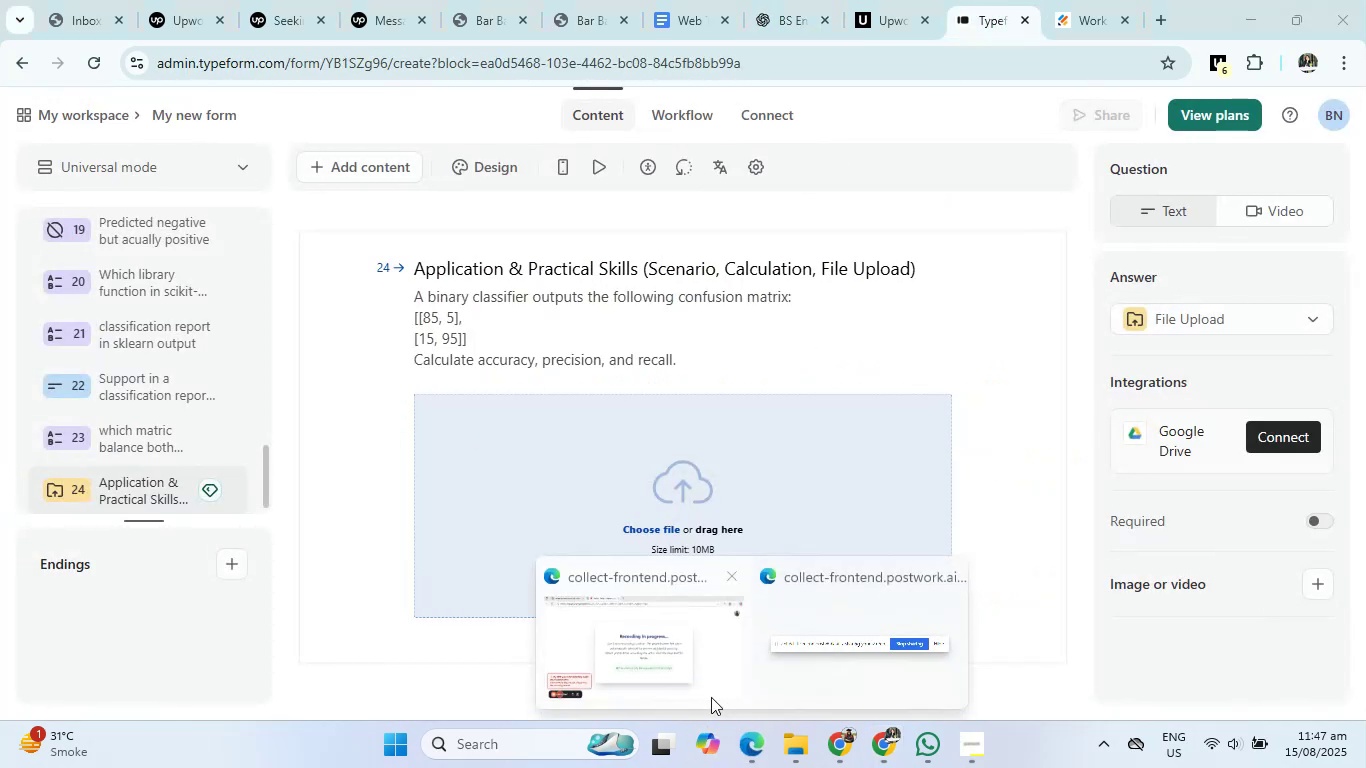 
left_click([692, 678])
 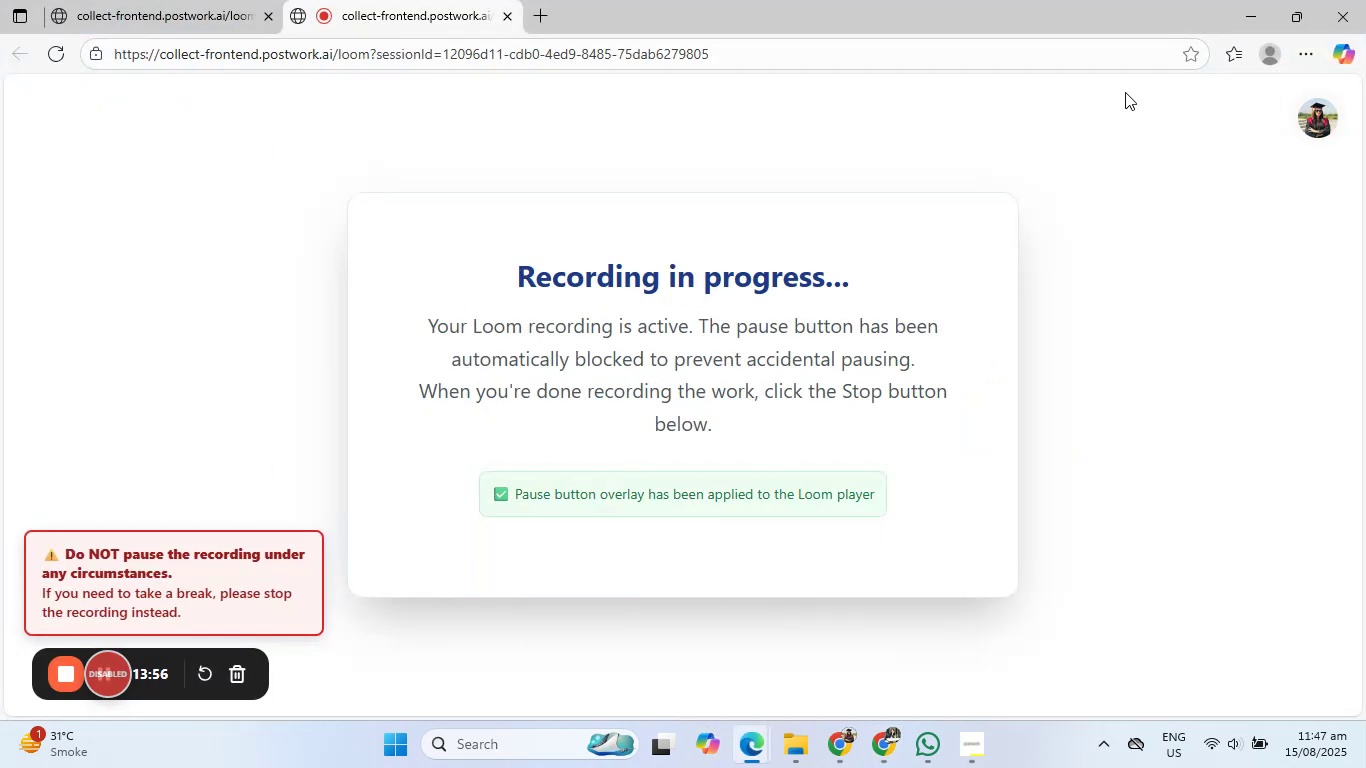 
left_click([1248, 0])
 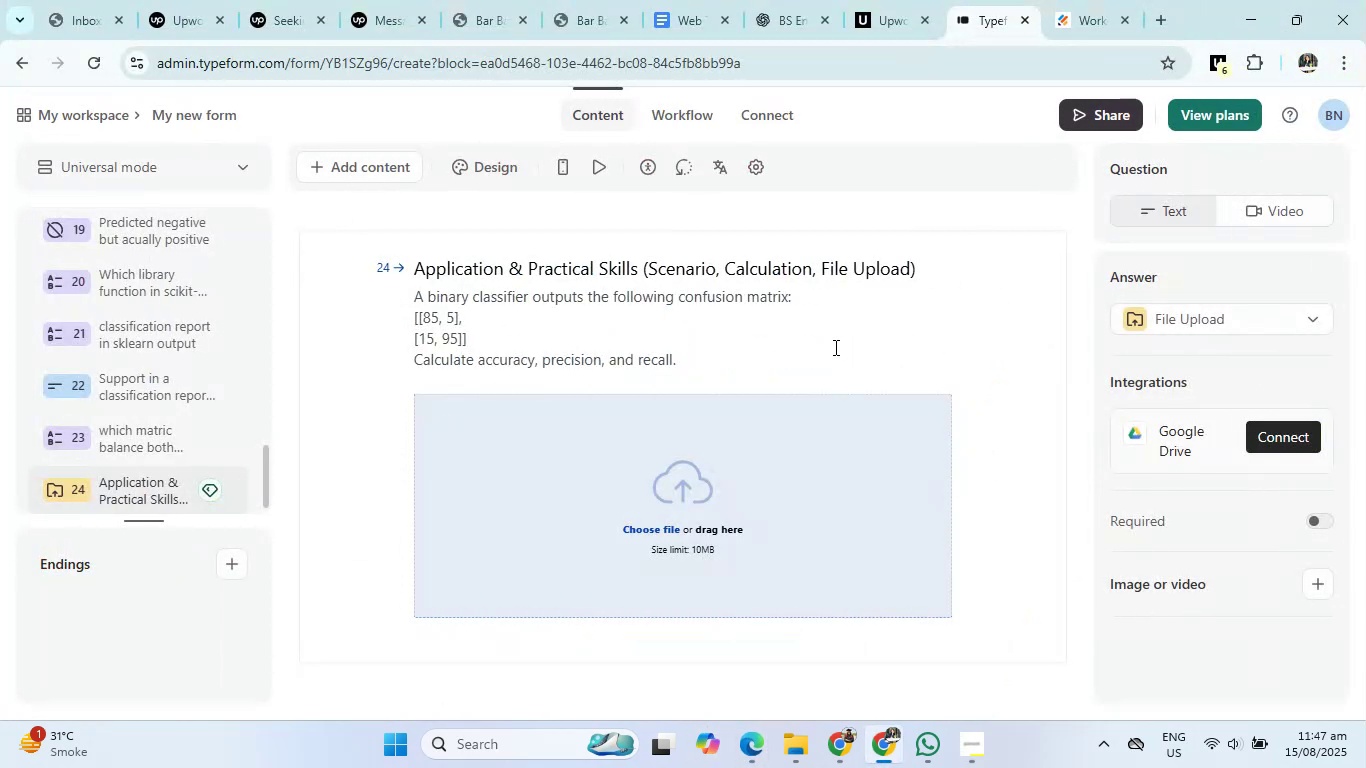 
left_click([716, 358])
 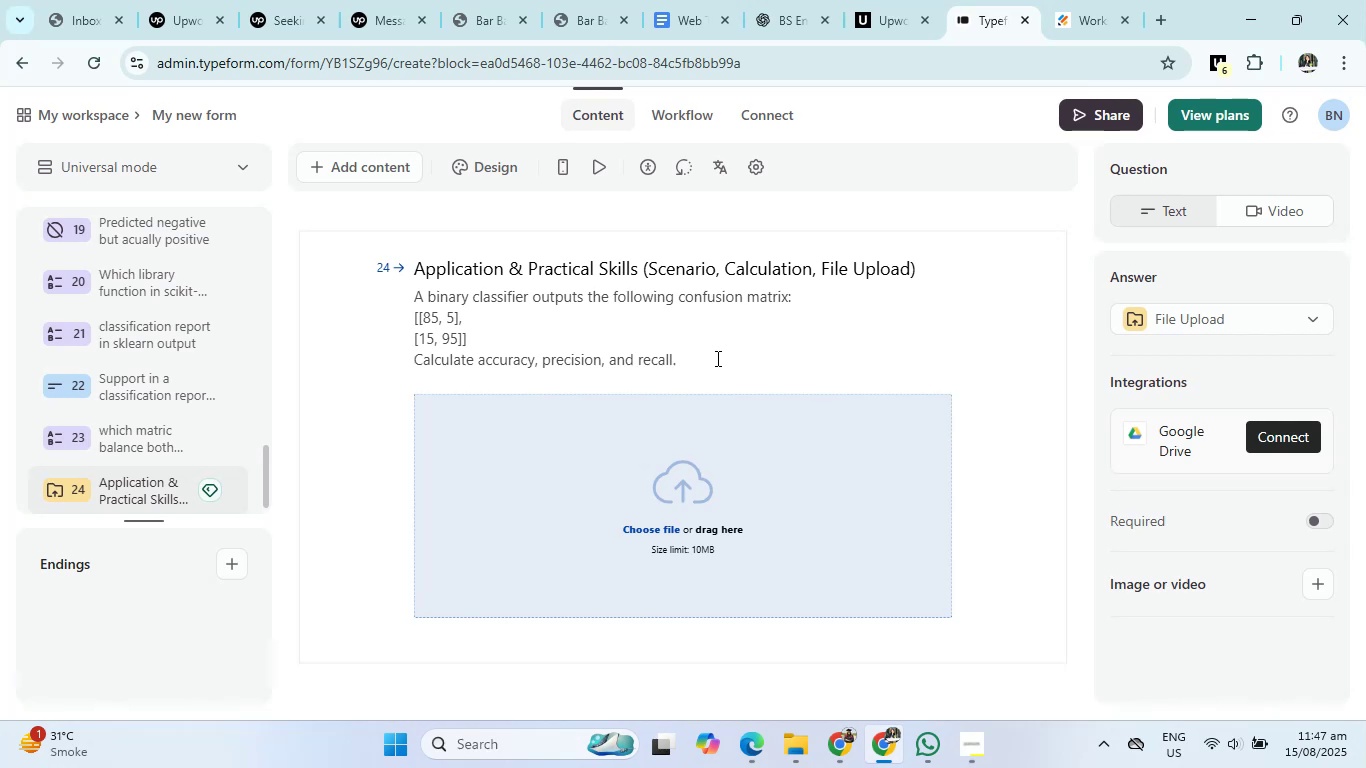 
key(Shift+Enter)
 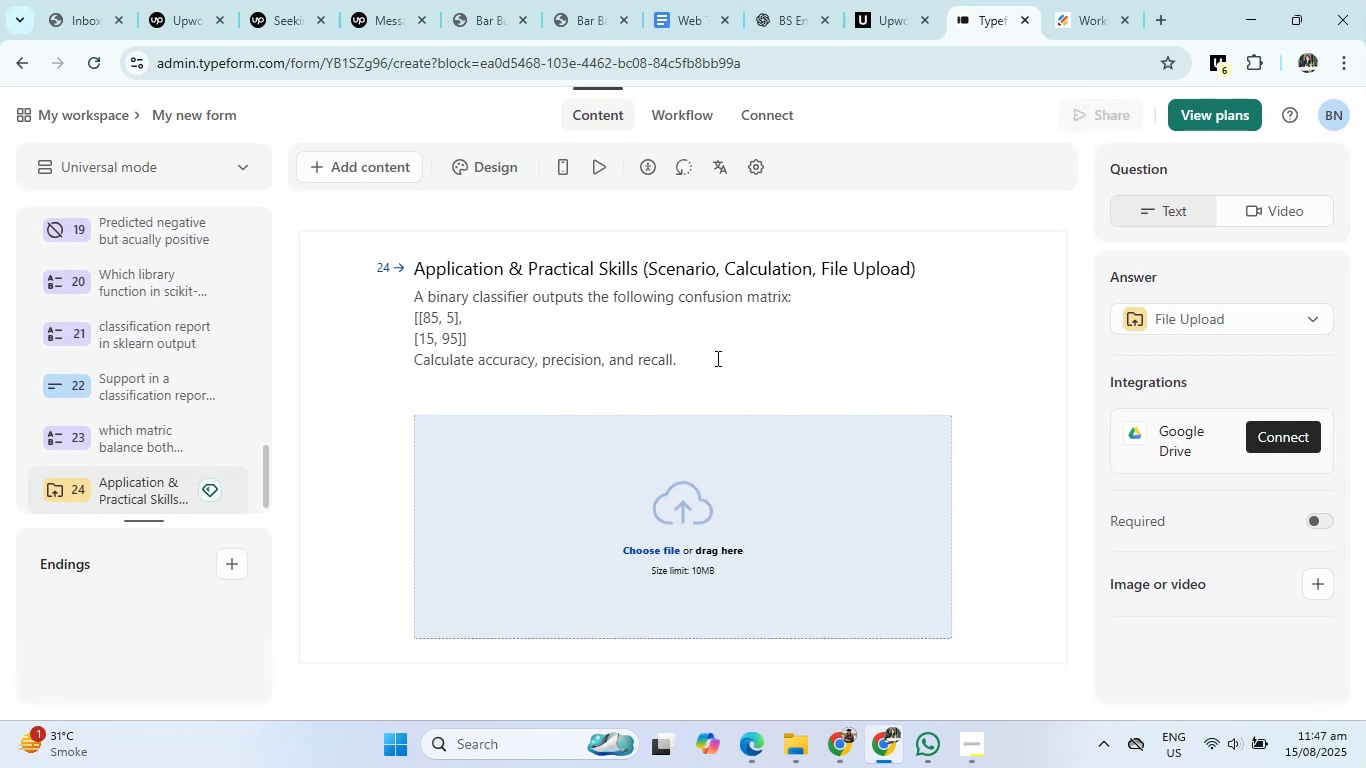 
key(Backspace)
 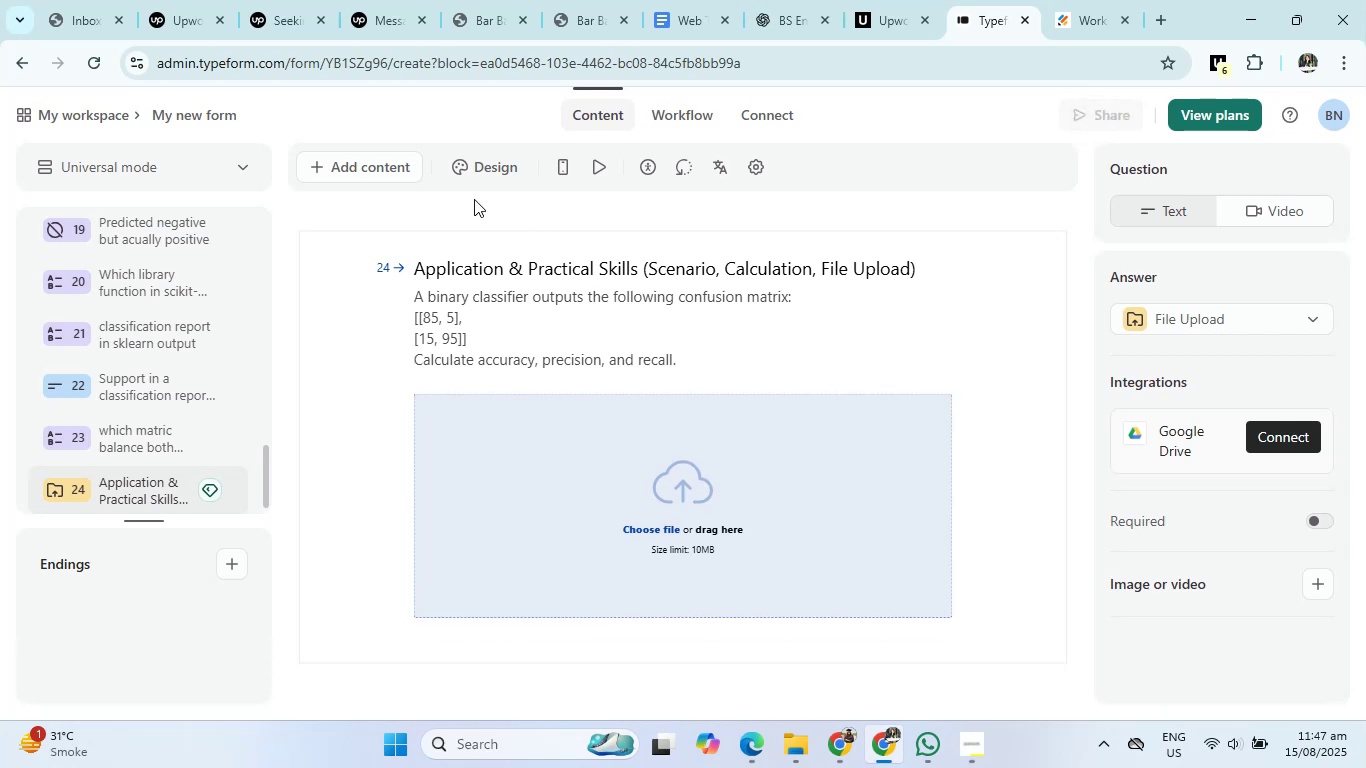 
left_click([374, 166])
 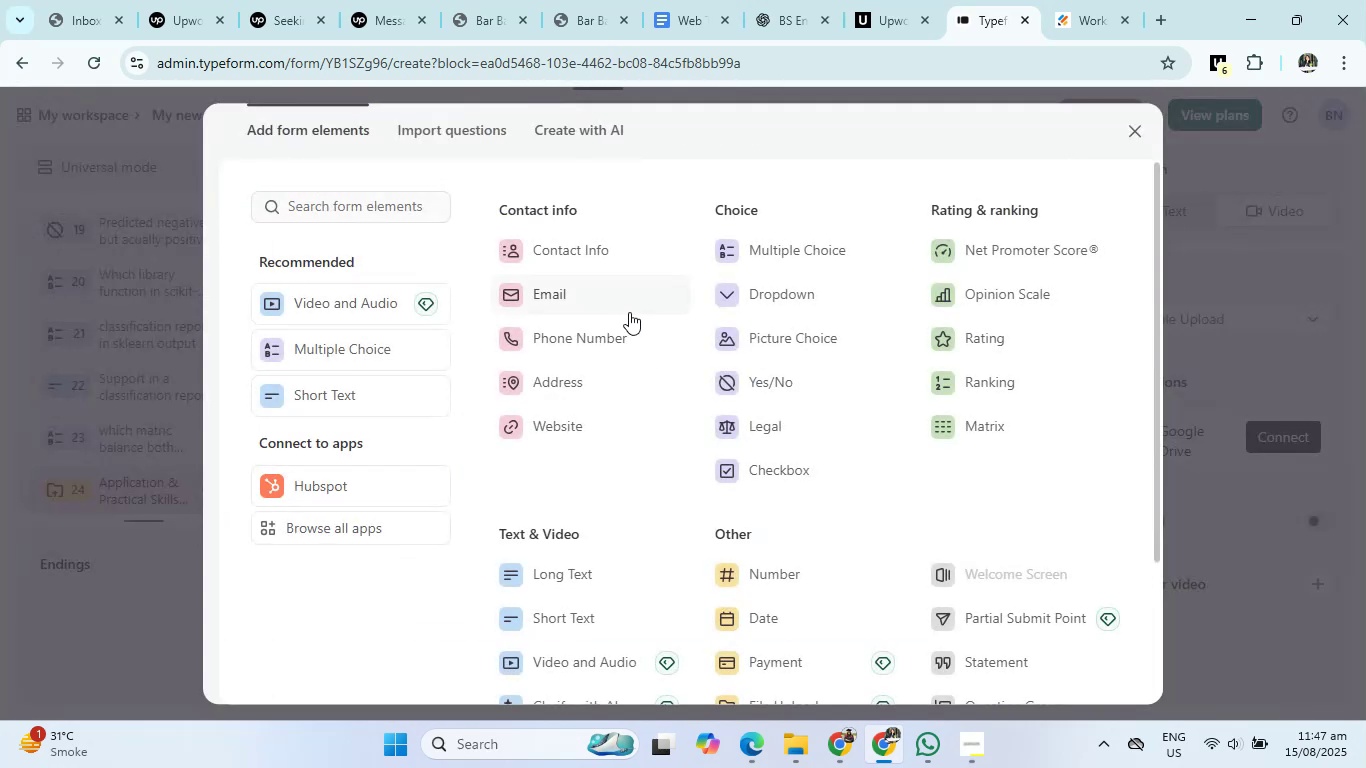 
left_click([803, 0])
 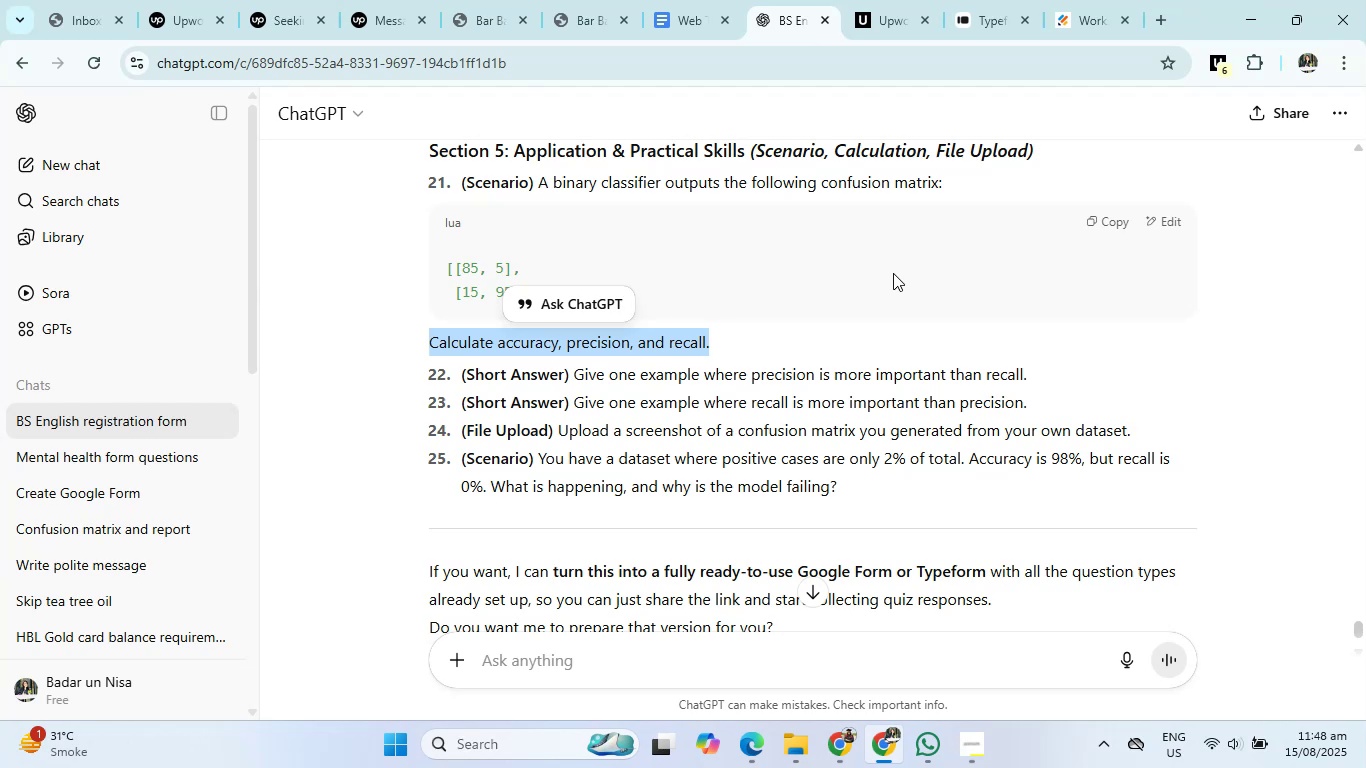 
wait(28.35)
 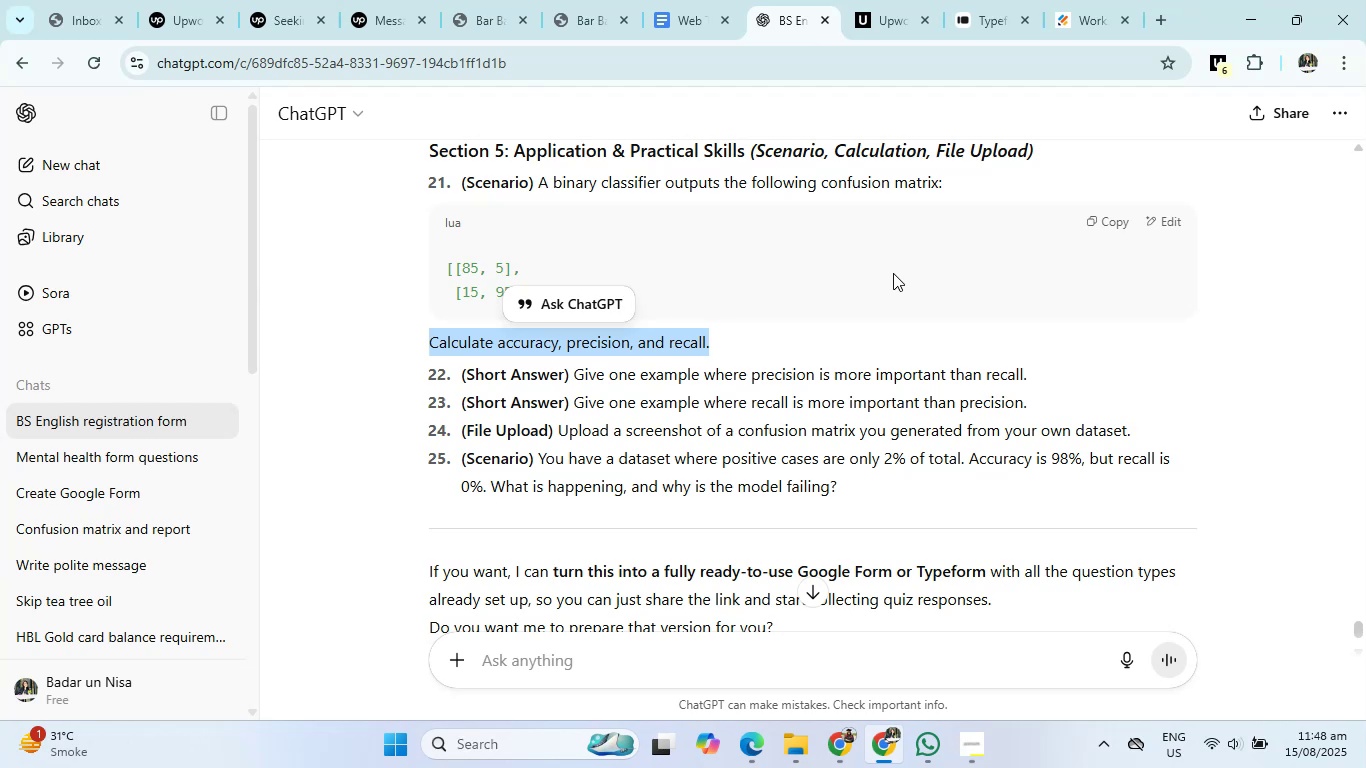 
left_click_drag(start_coordinate=[577, 374], to_coordinate=[1059, 374])
 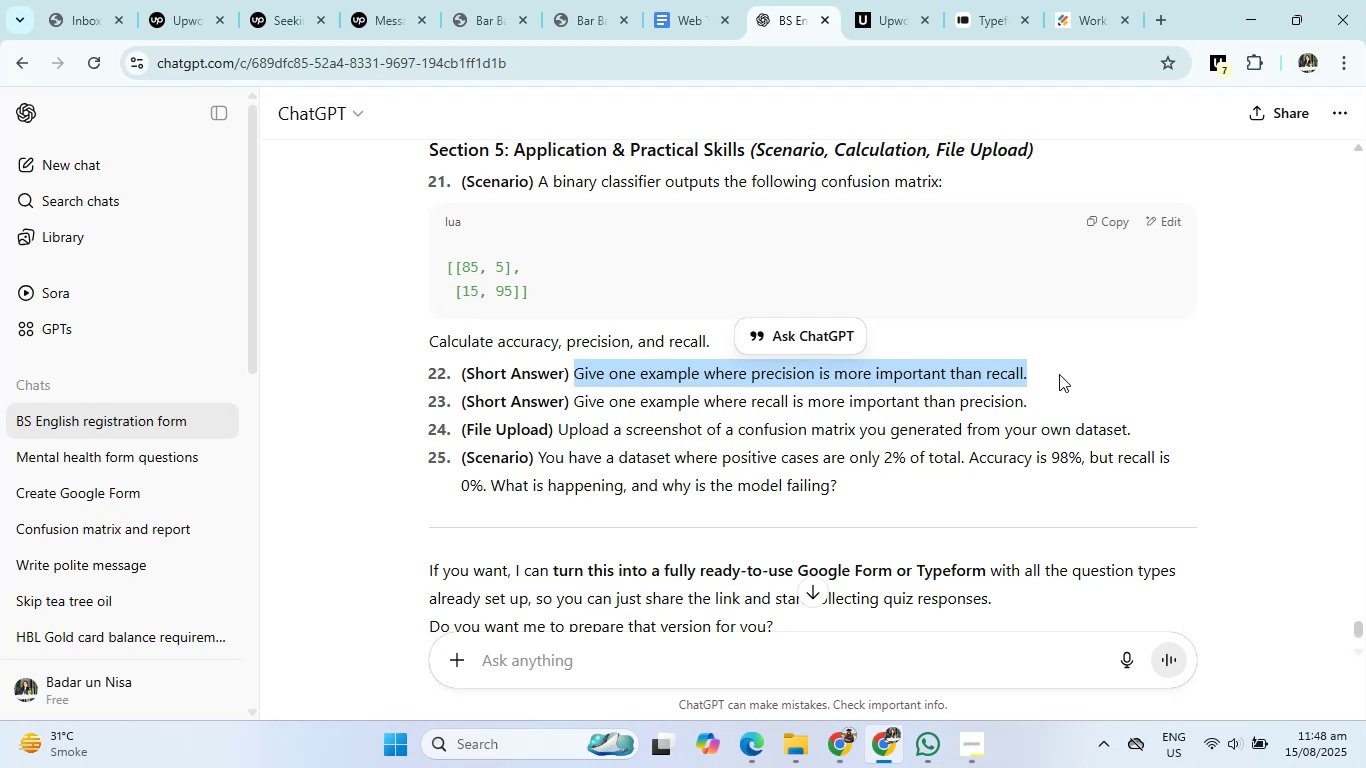 
wait(14.5)
 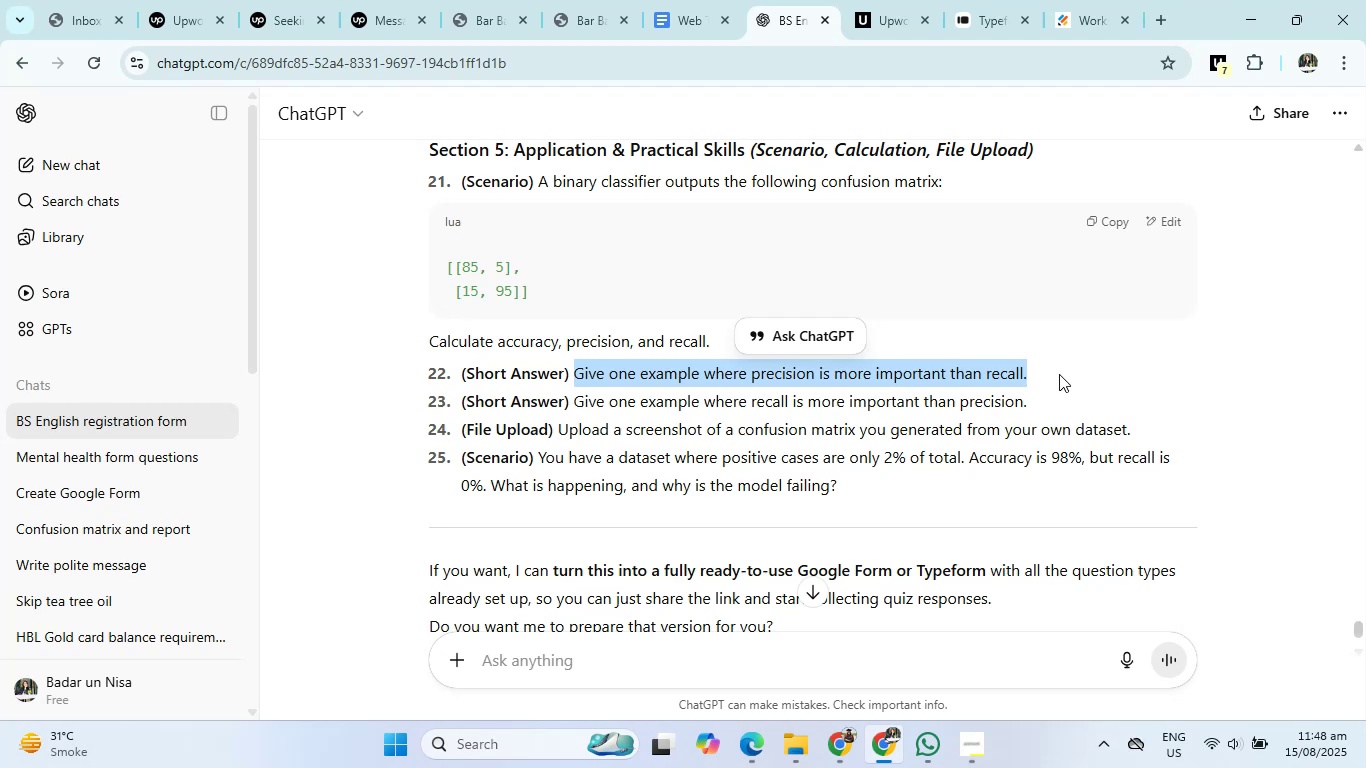 
left_click([981, 0])
 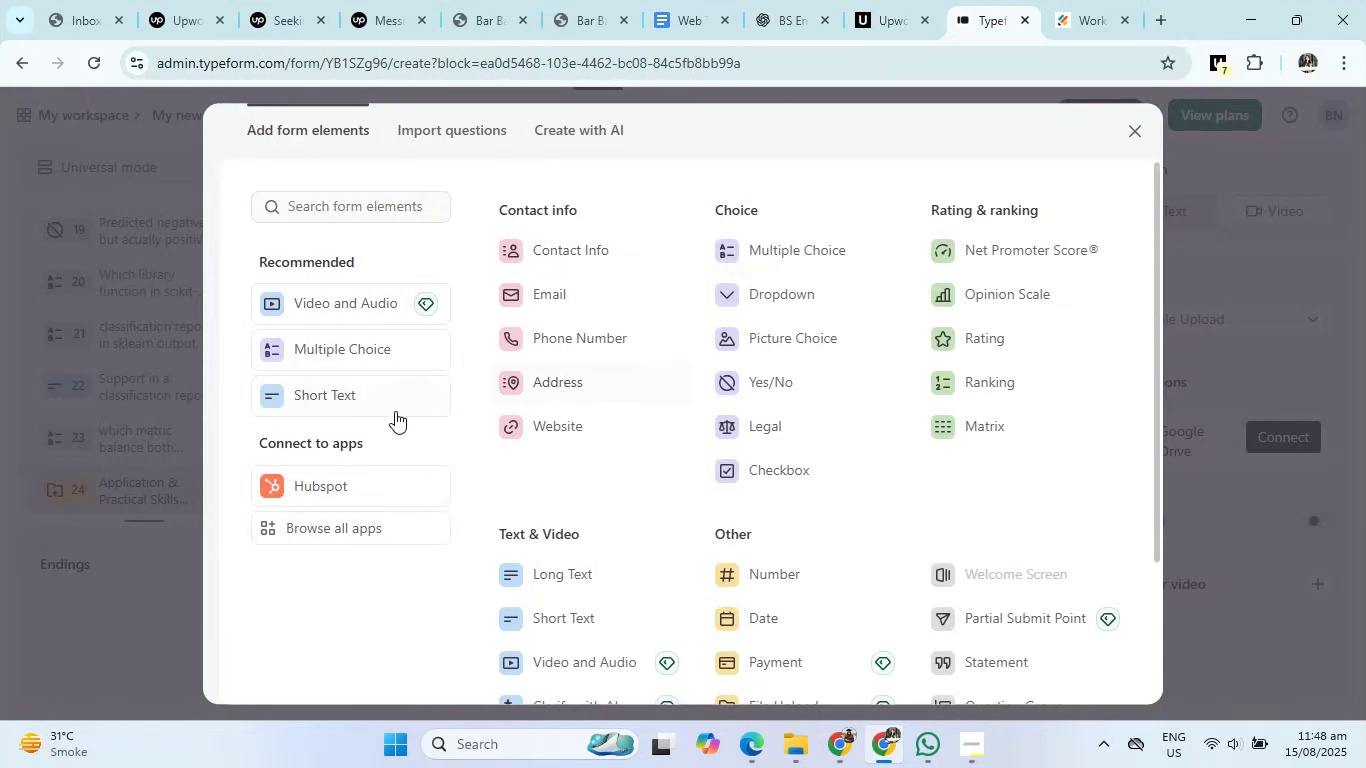 
left_click([384, 410])
 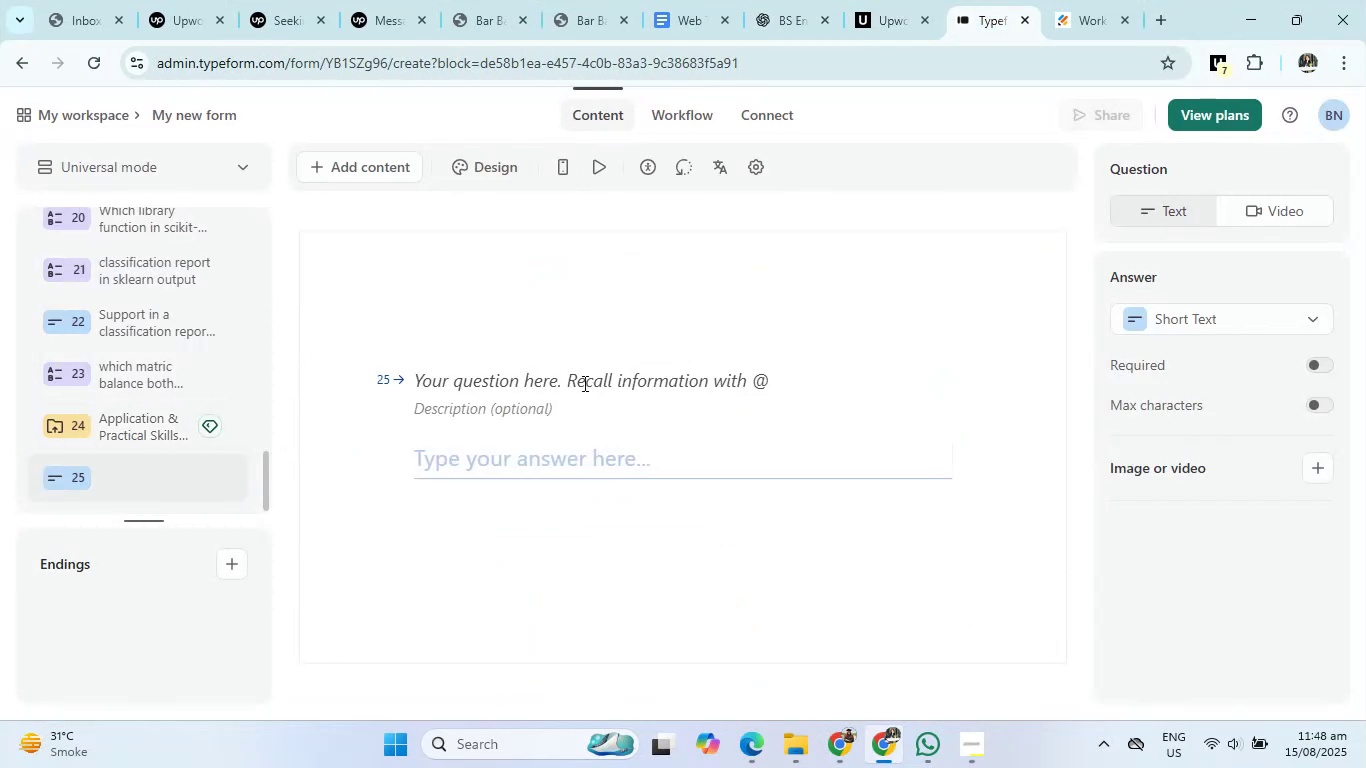 
left_click([583, 385])
 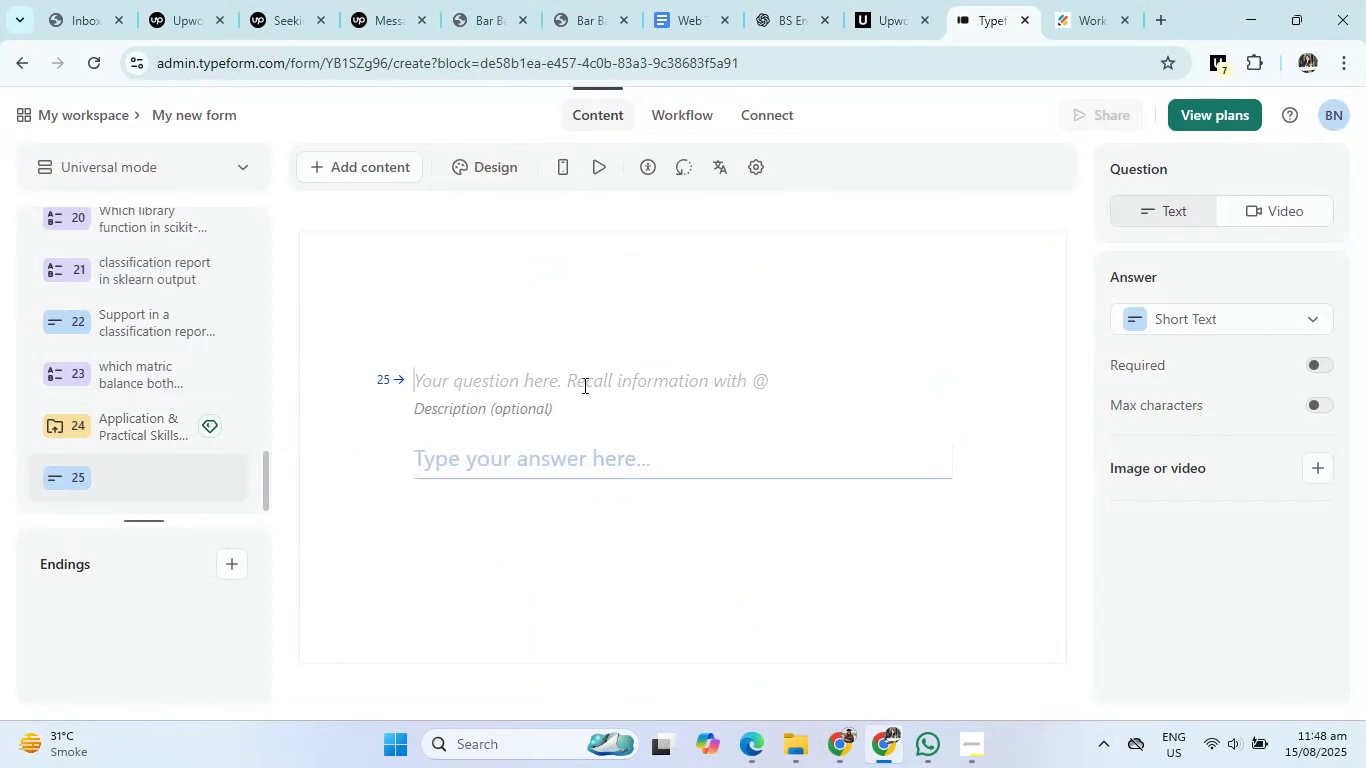 
type(give one expa)
key(Backspace)
key(Backspace)
type(ample )
 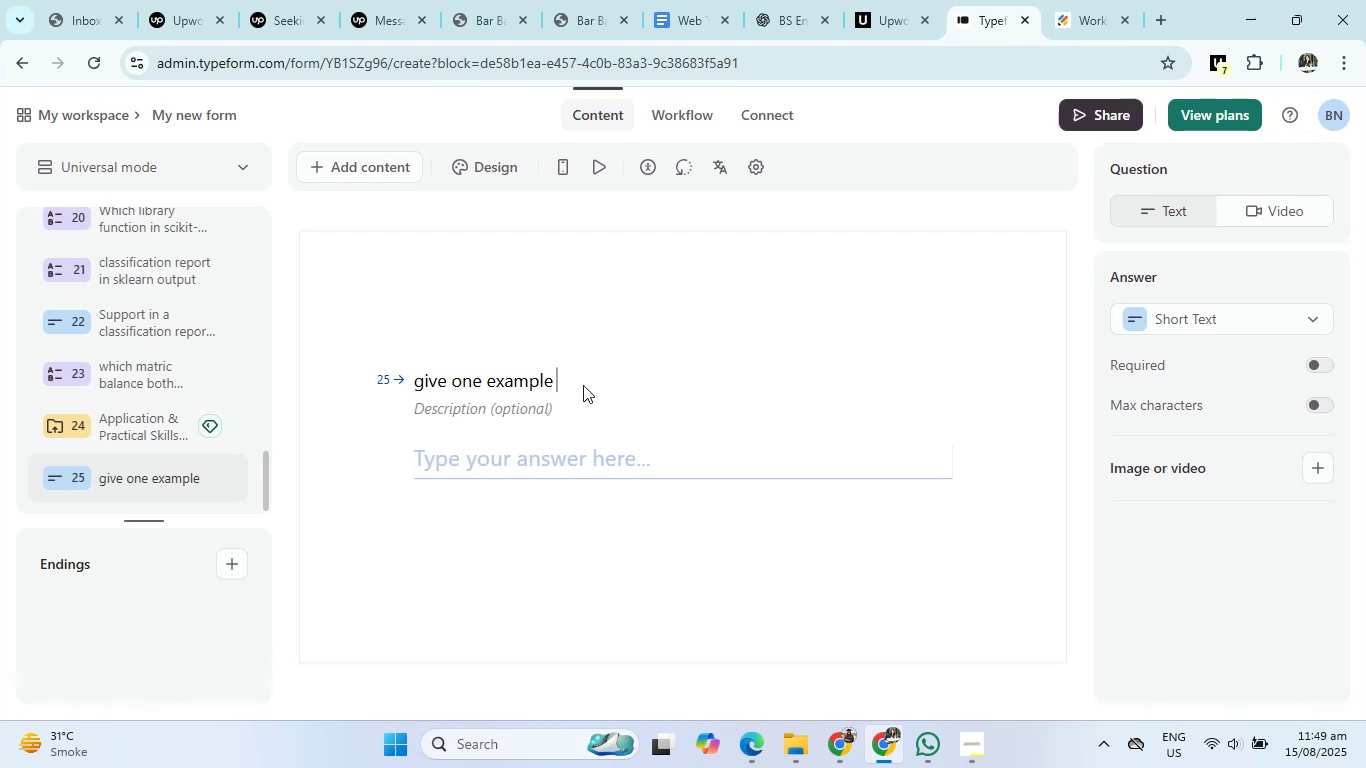 
wait(20.34)
 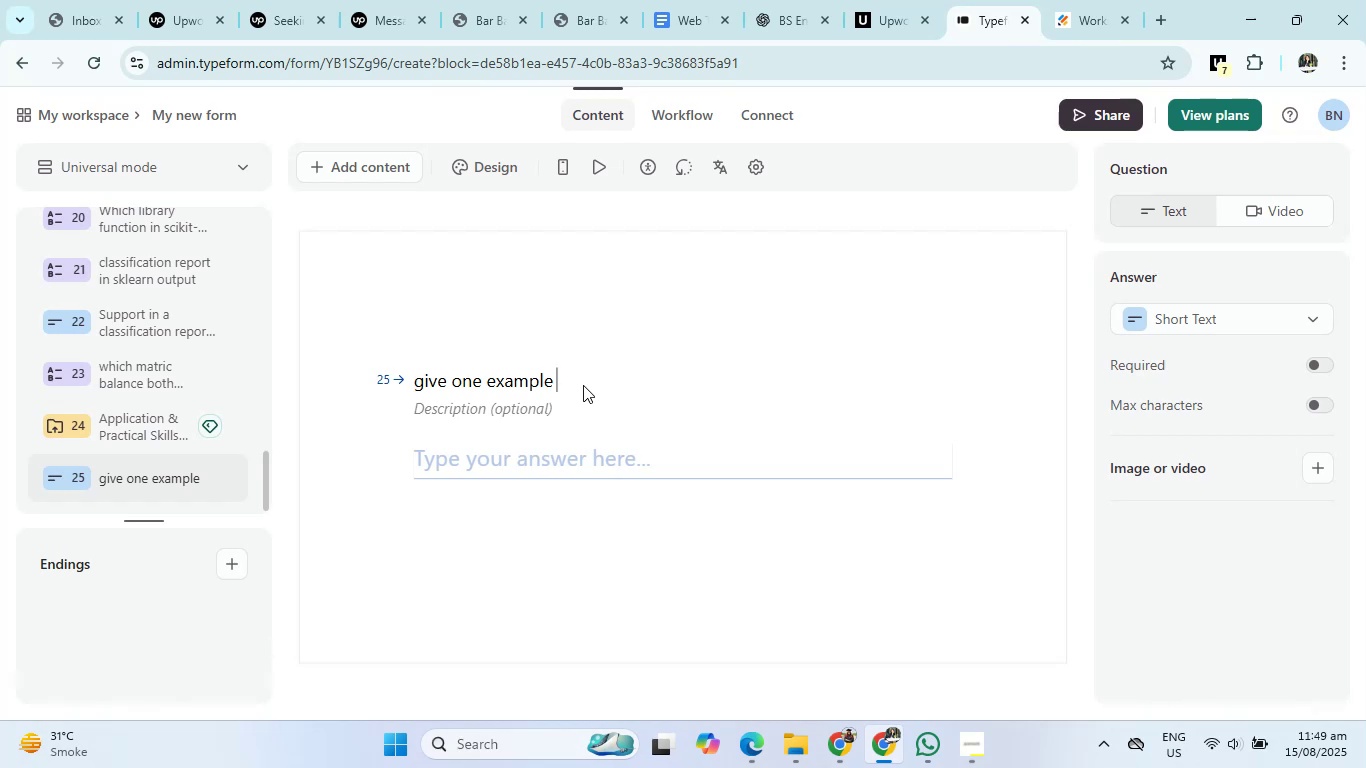 
left_click([770, 0])
 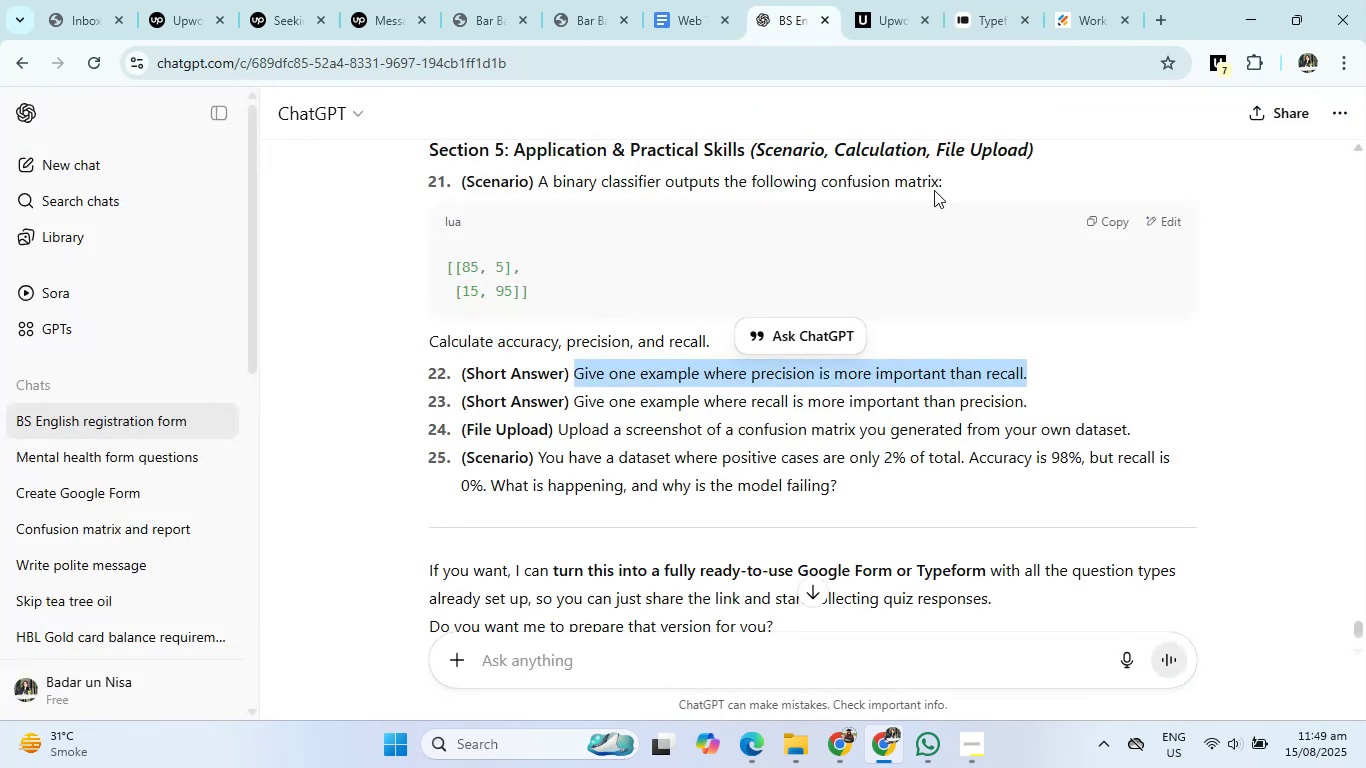 
left_click_drag(start_coordinate=[998, 0], to_coordinate=[804, 226])
 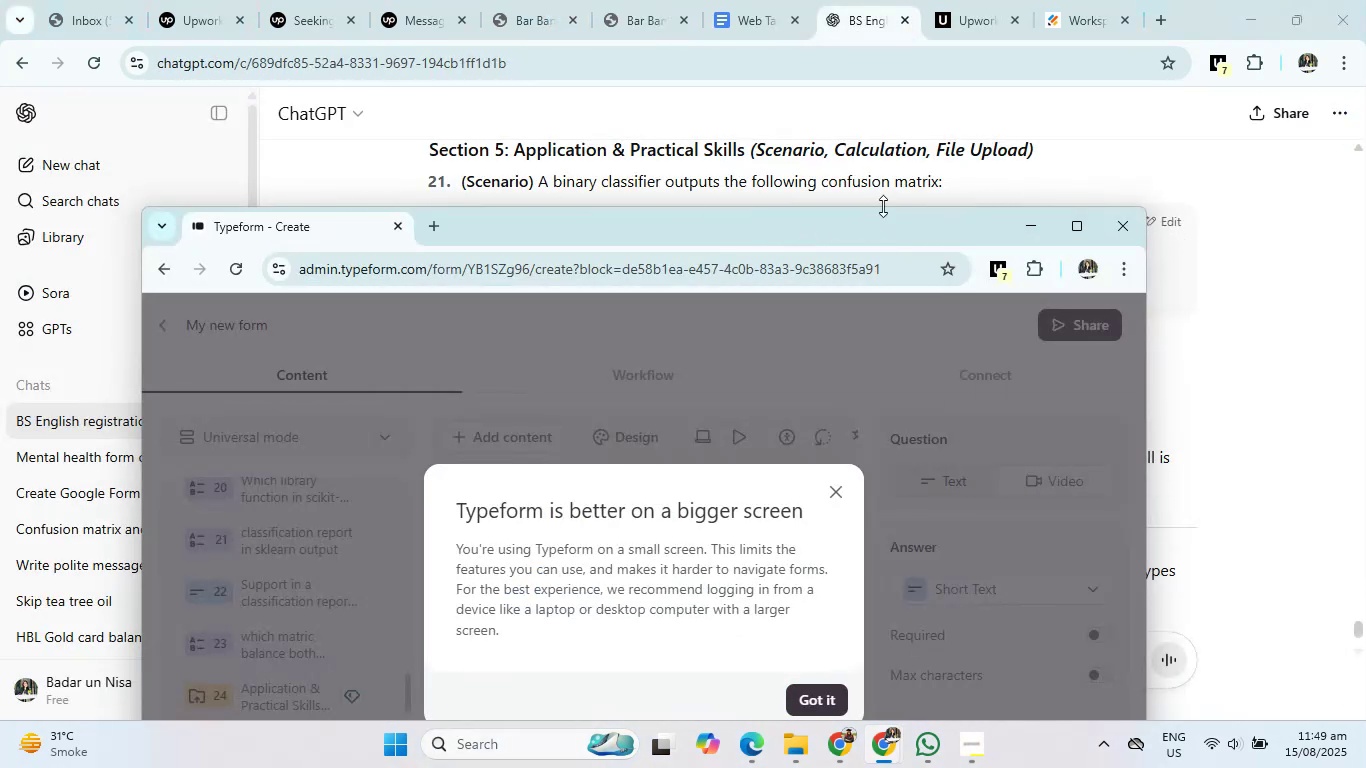 
left_click([1076, 214])
 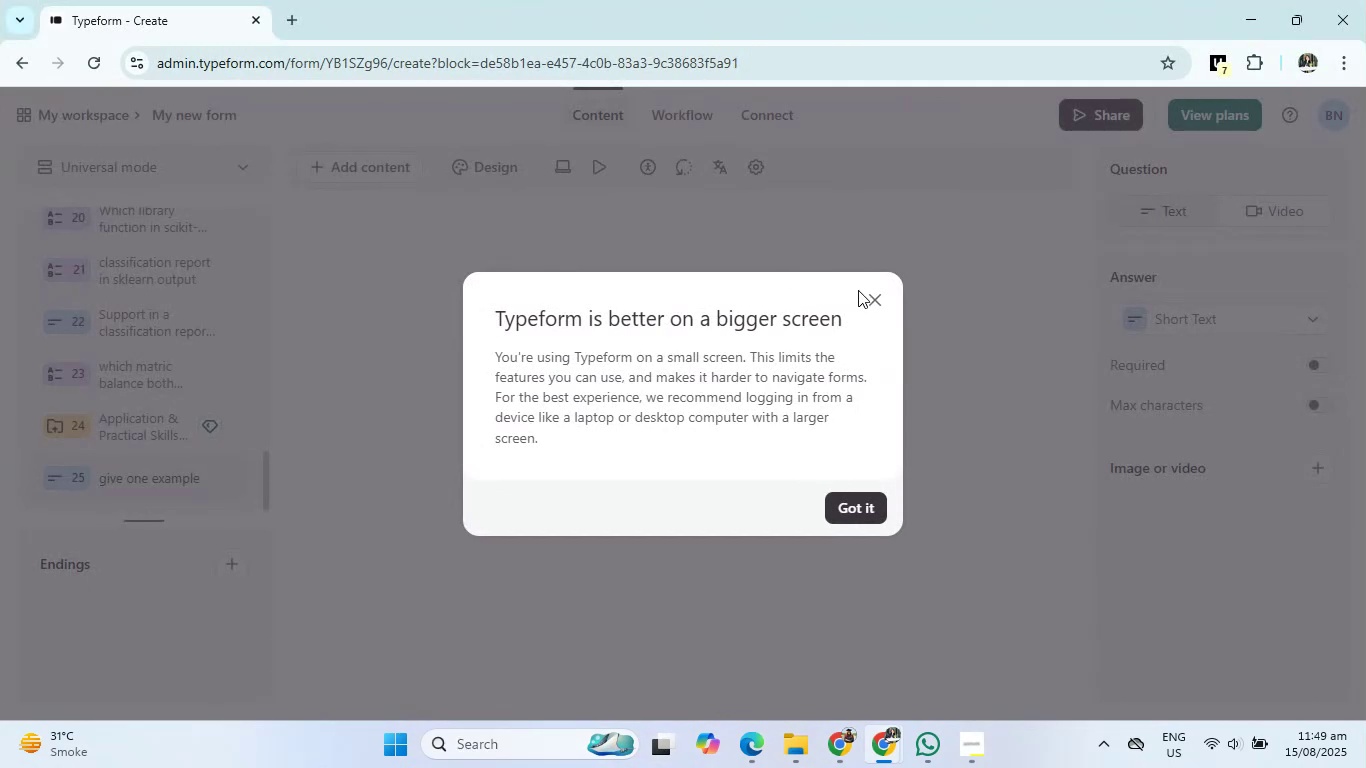 
left_click([877, 290])
 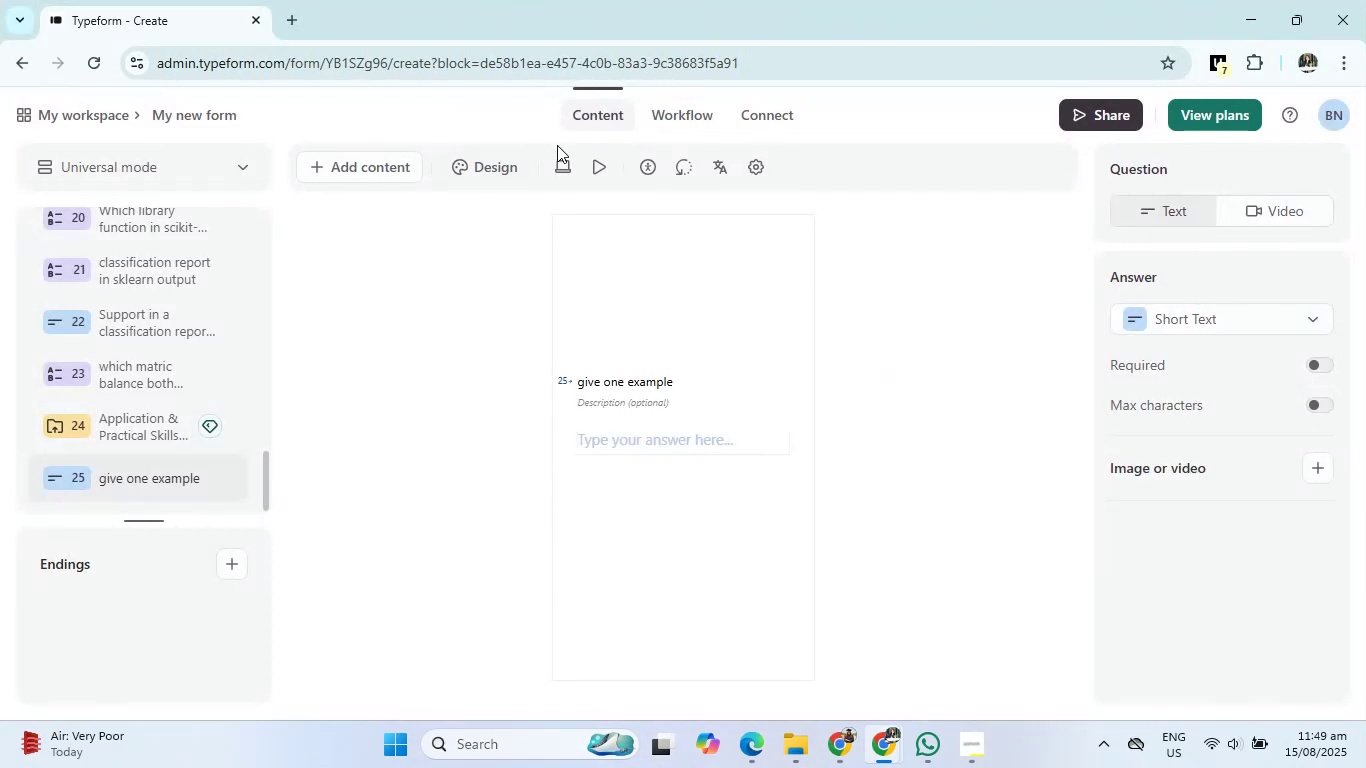 
left_click([569, 166])
 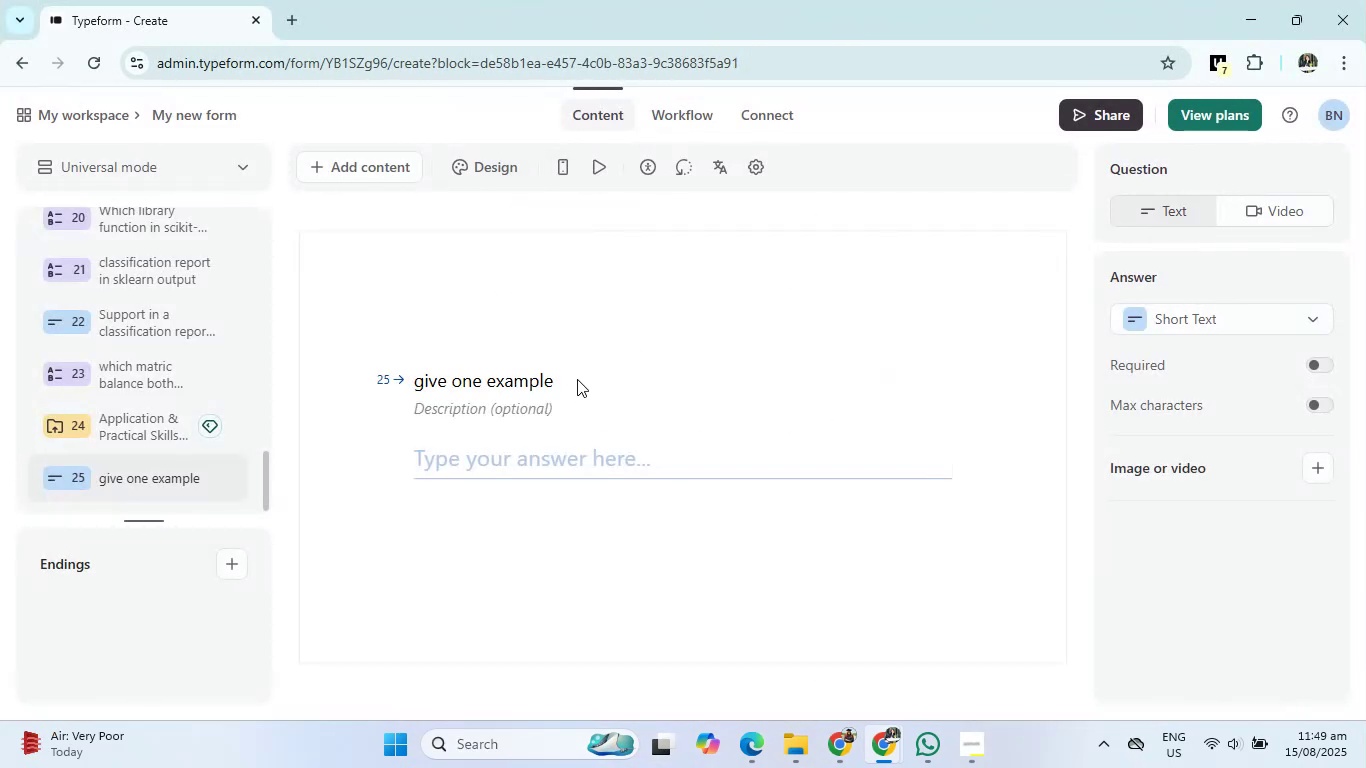 
left_click([569, 379])
 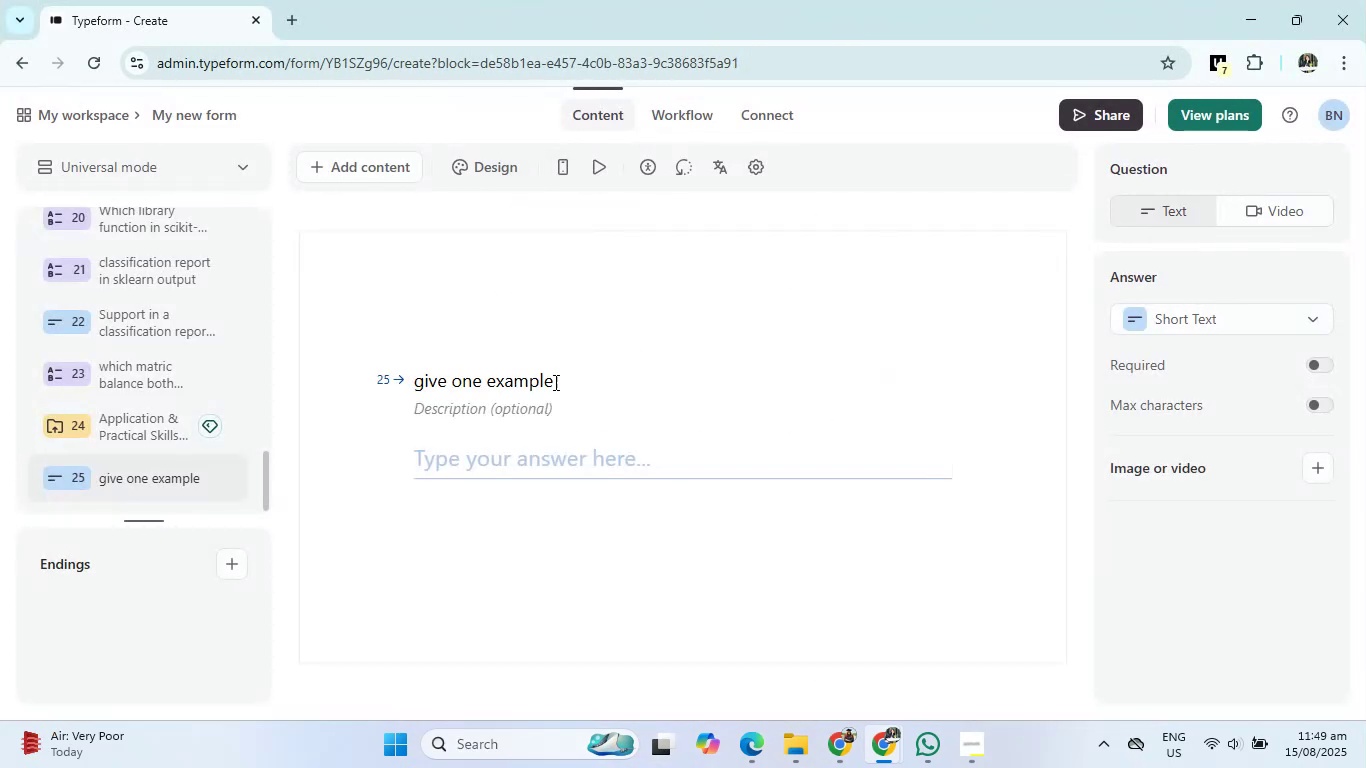 
left_click([552, 382])
 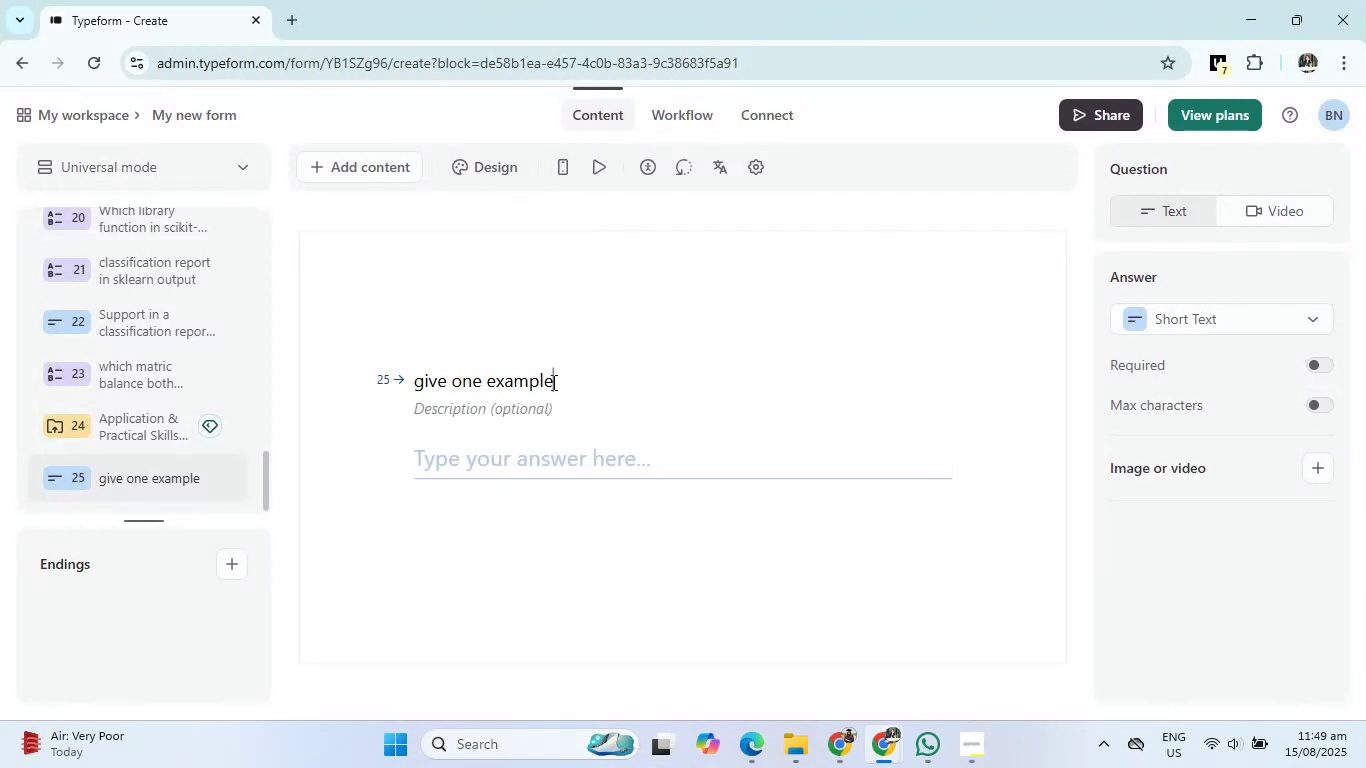 
type( where presion is more importent then recall)
 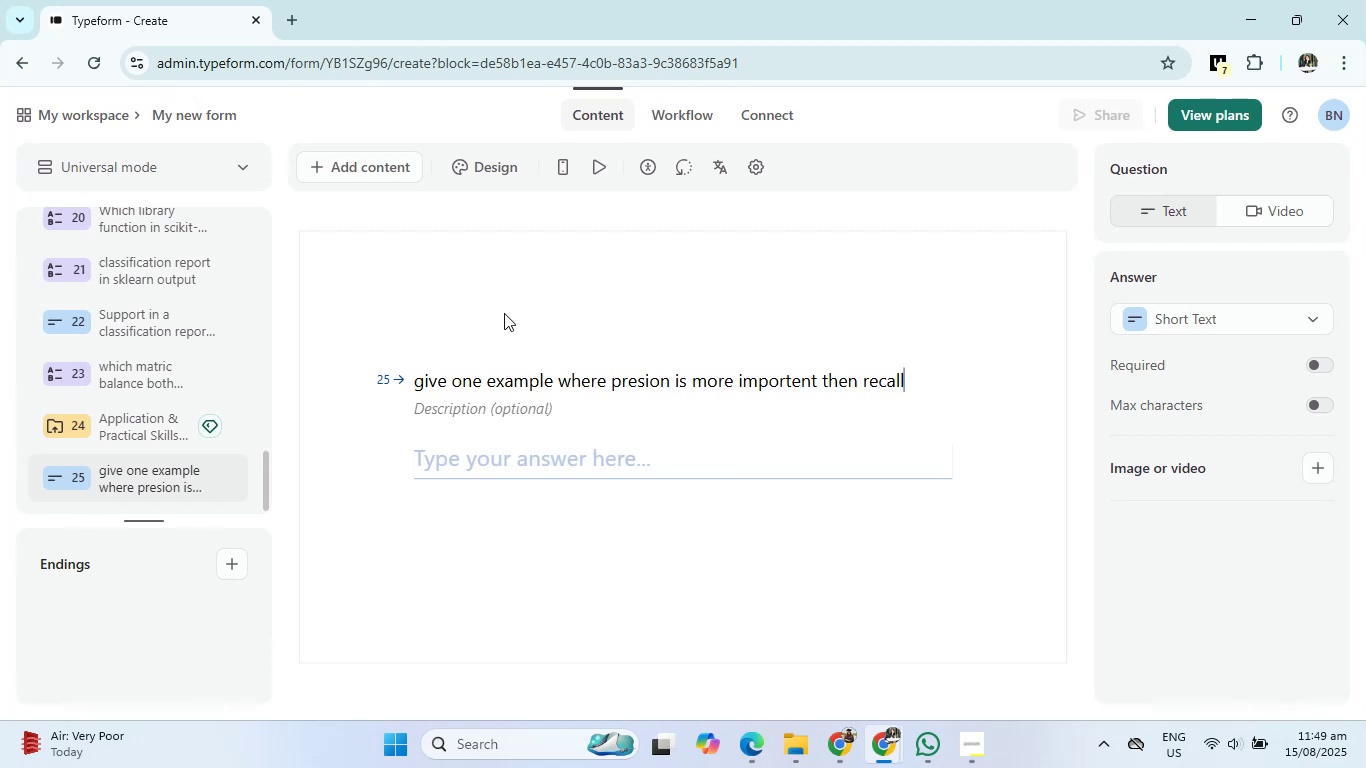 
left_click_drag(start_coordinate=[180, 11], to_coordinate=[933, 44])
 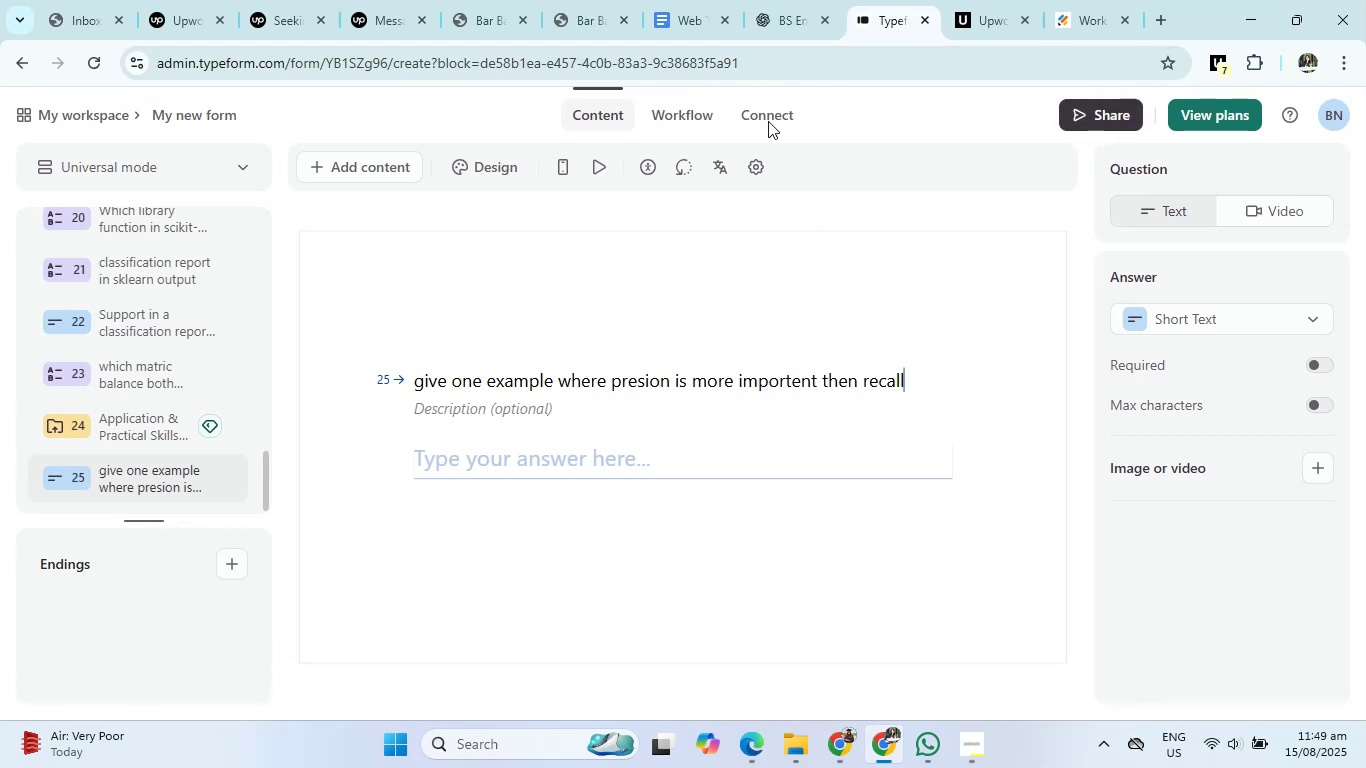 
left_click([796, 7])
 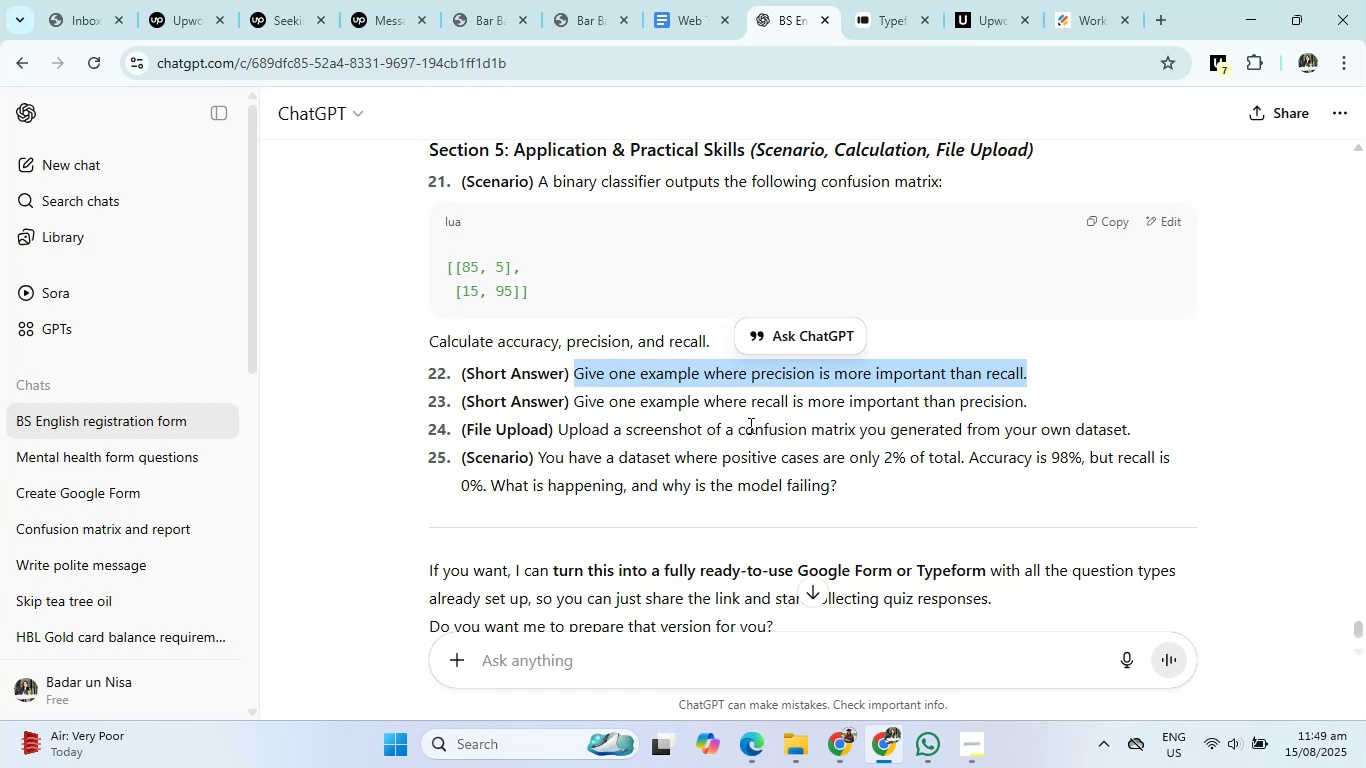 
wait(14.69)
 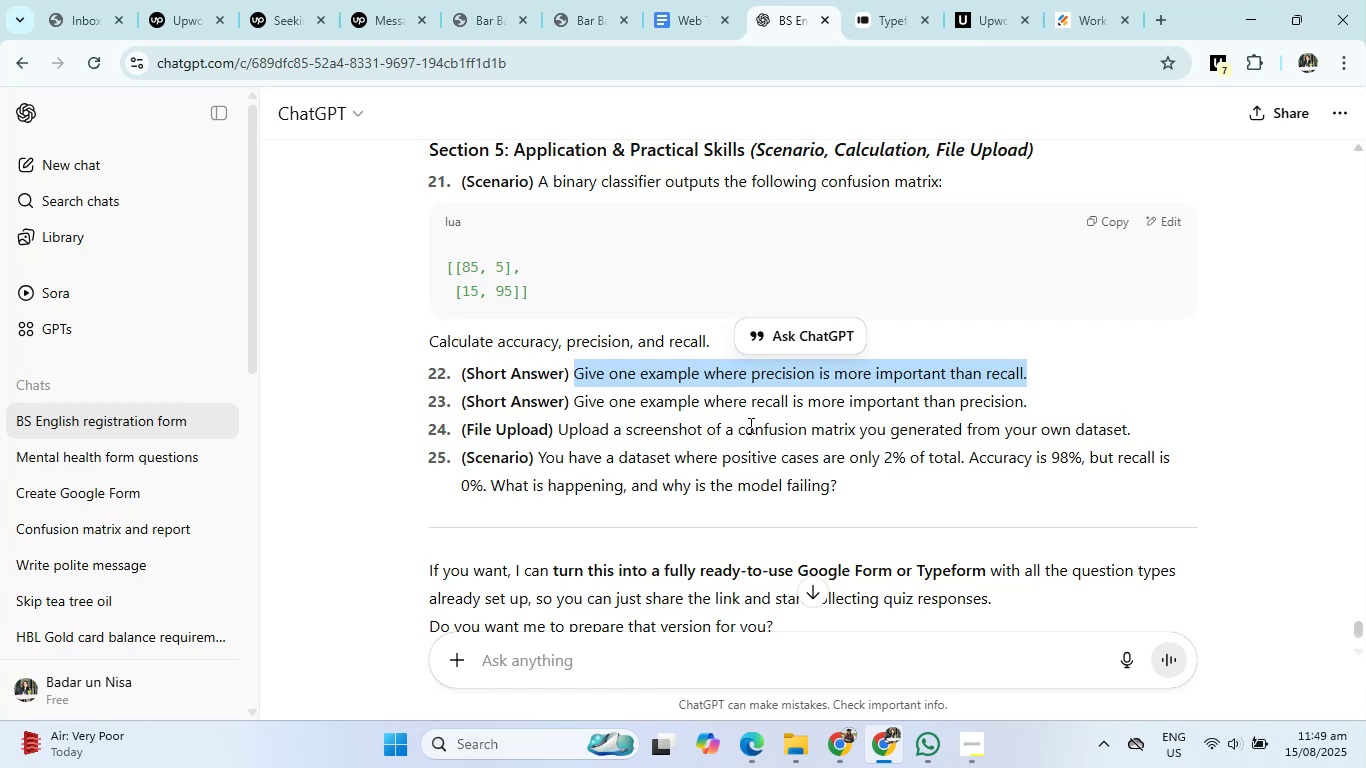 
left_click_drag(start_coordinate=[571, 404], to_coordinate=[1049, 393])
 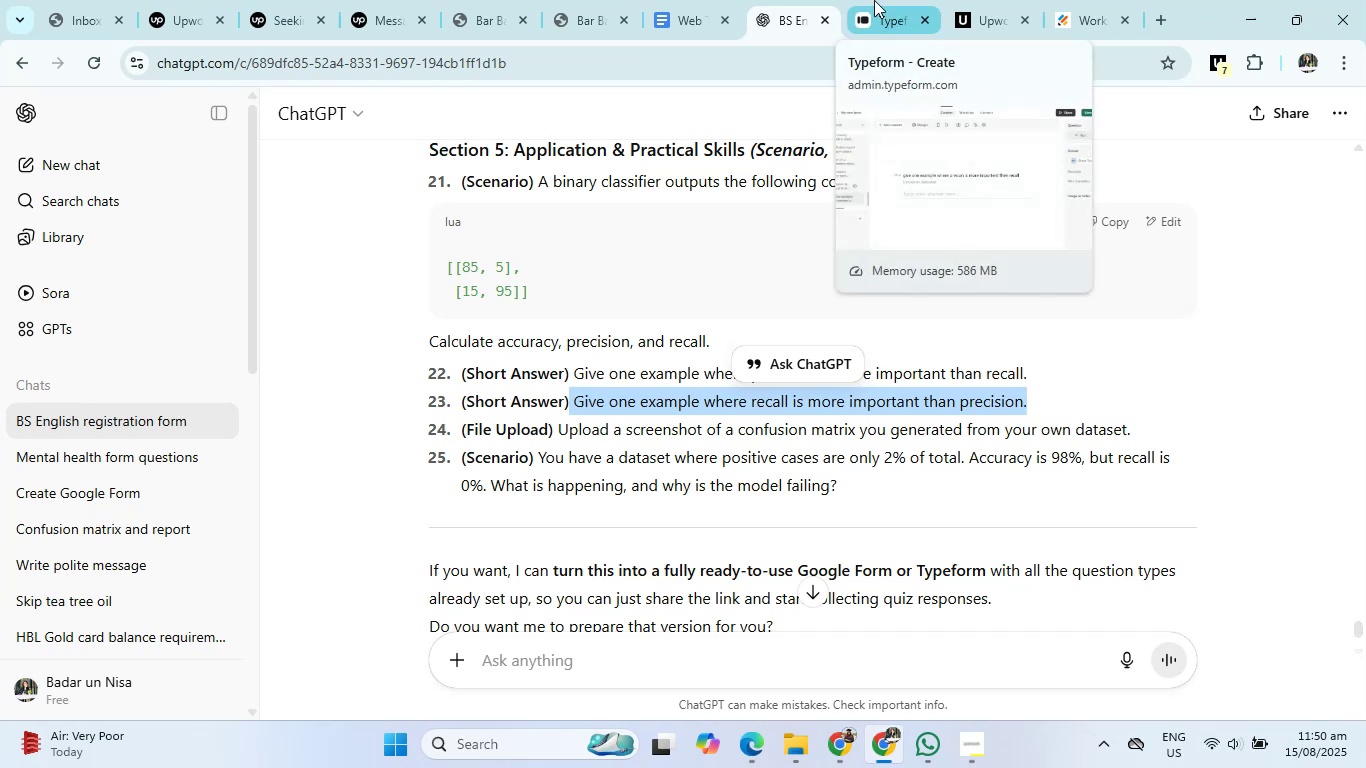 
wait(5.03)
 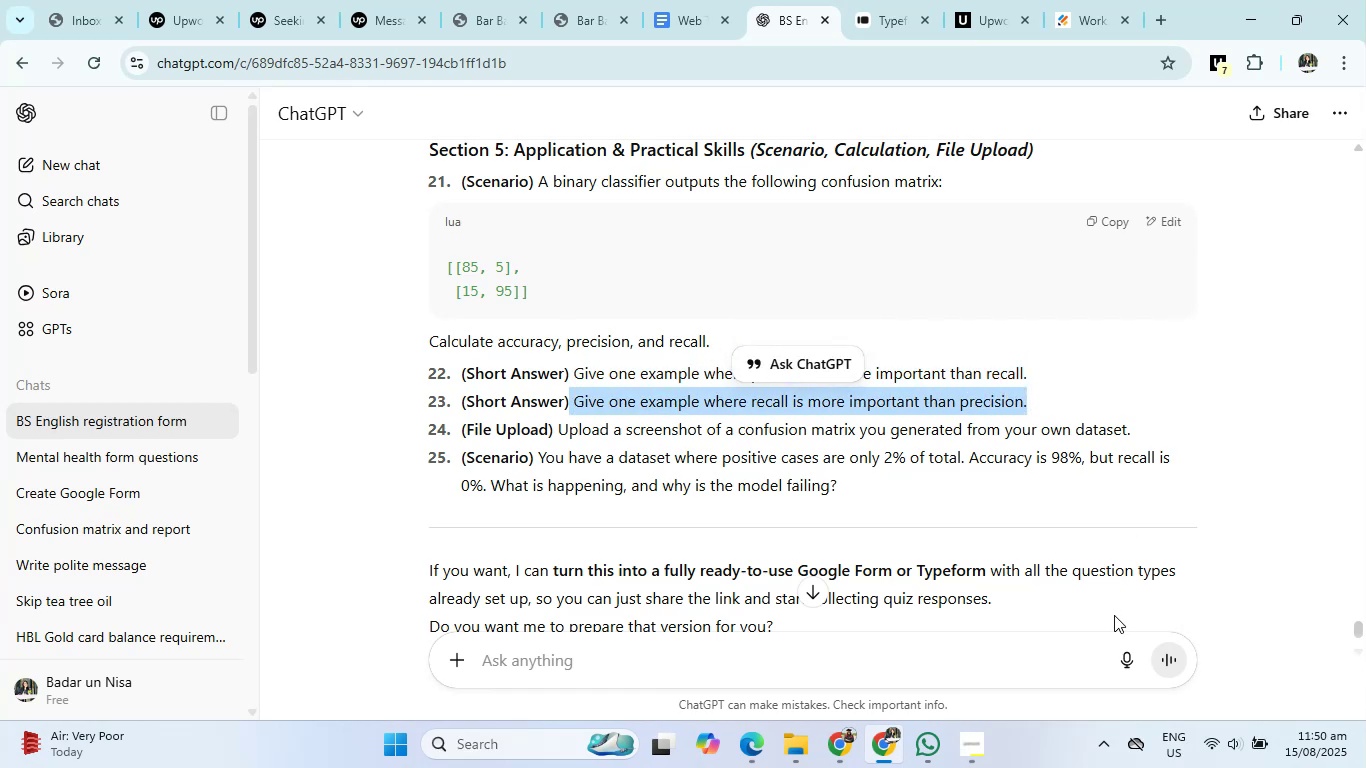 
left_click([995, 4])
 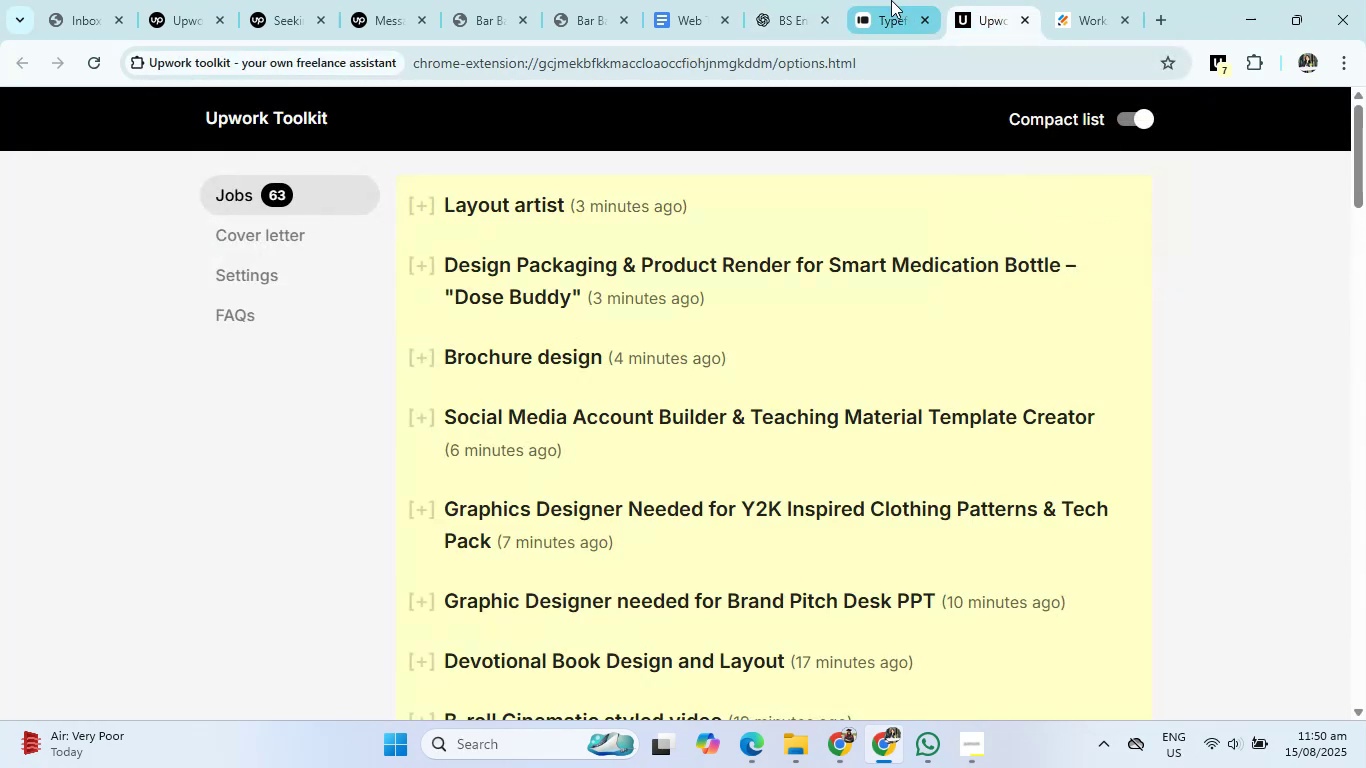 
left_click([887, 0])
 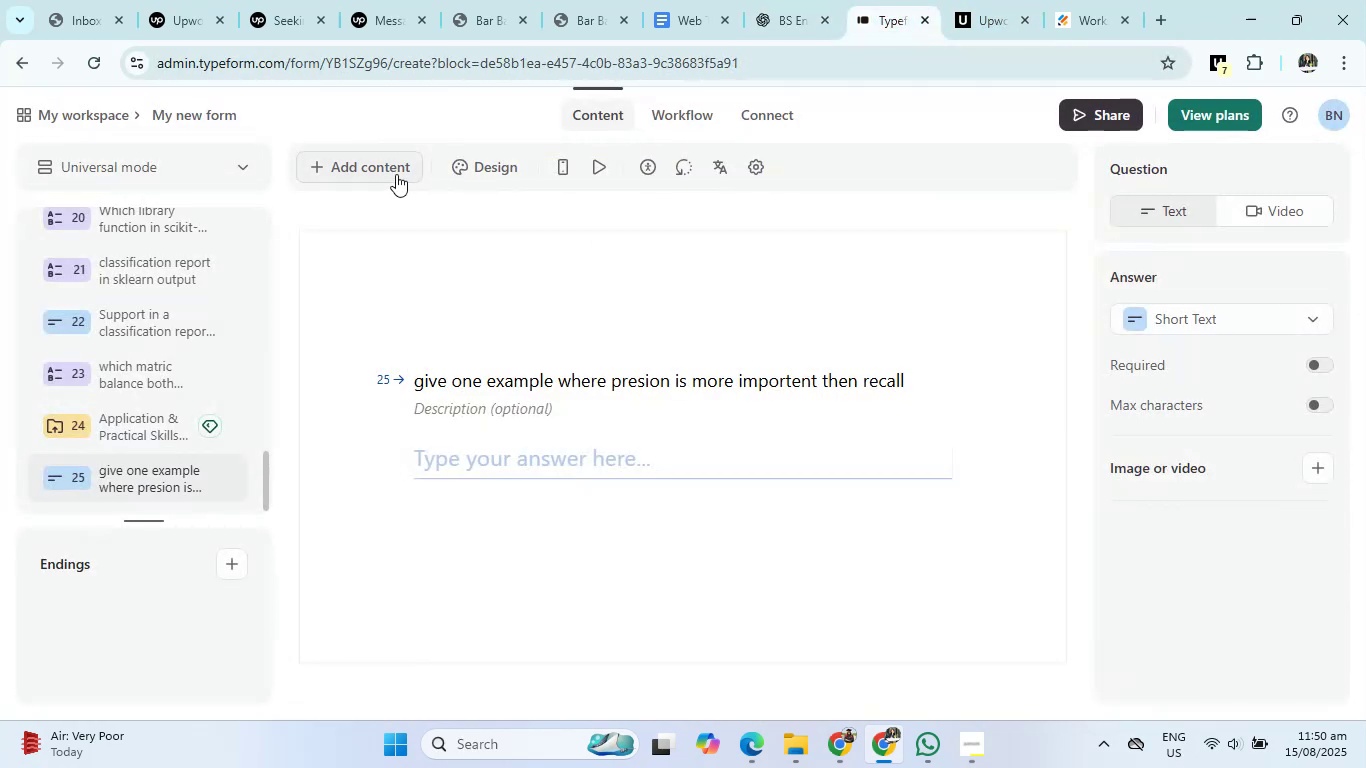 
left_click([391, 162])
 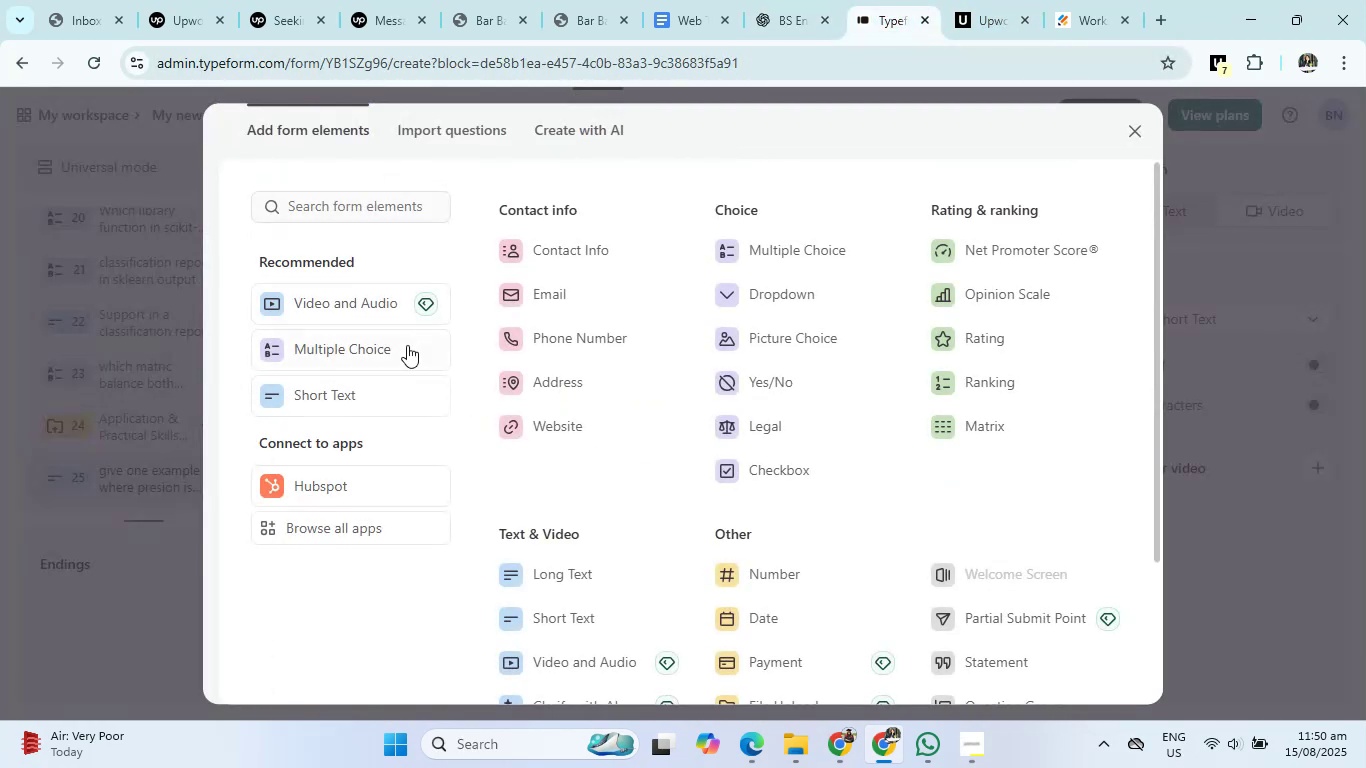 
left_click([397, 380])
 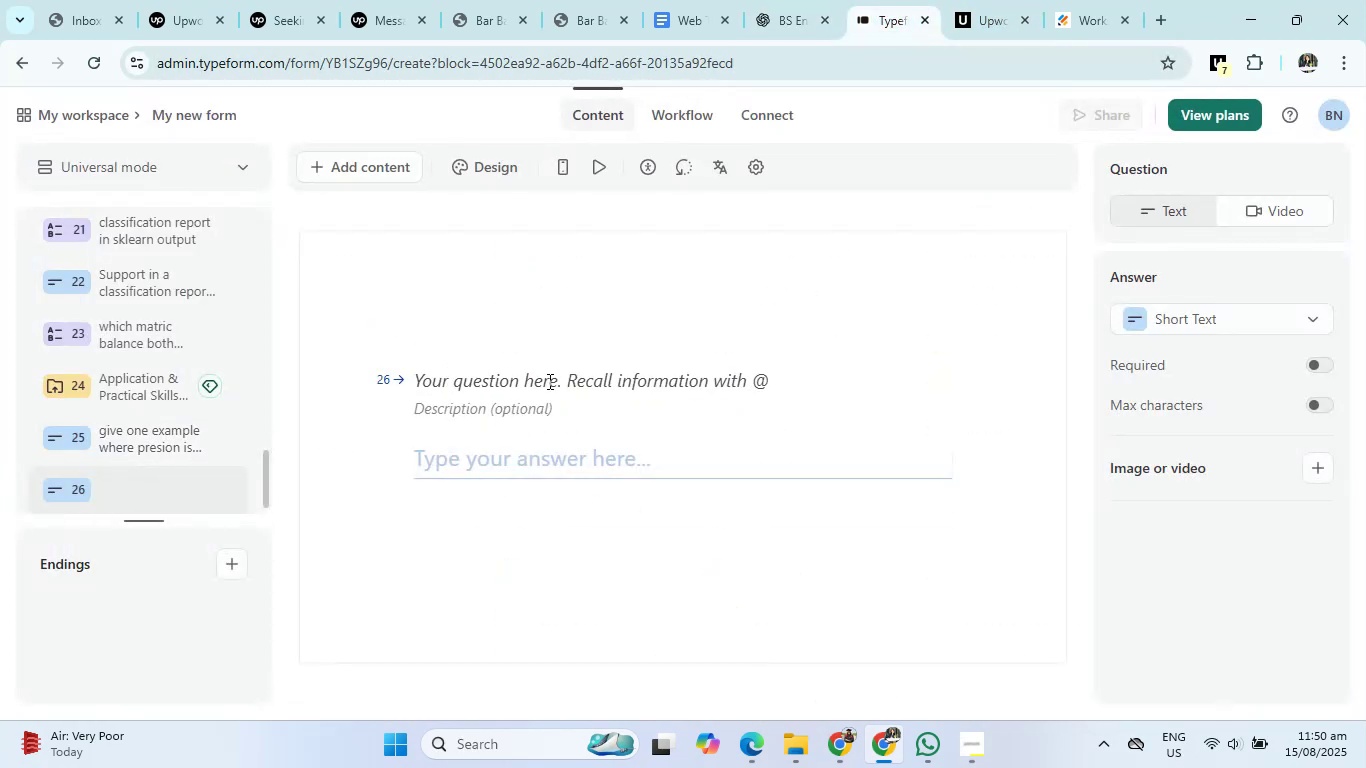 
left_click([551, 381])
 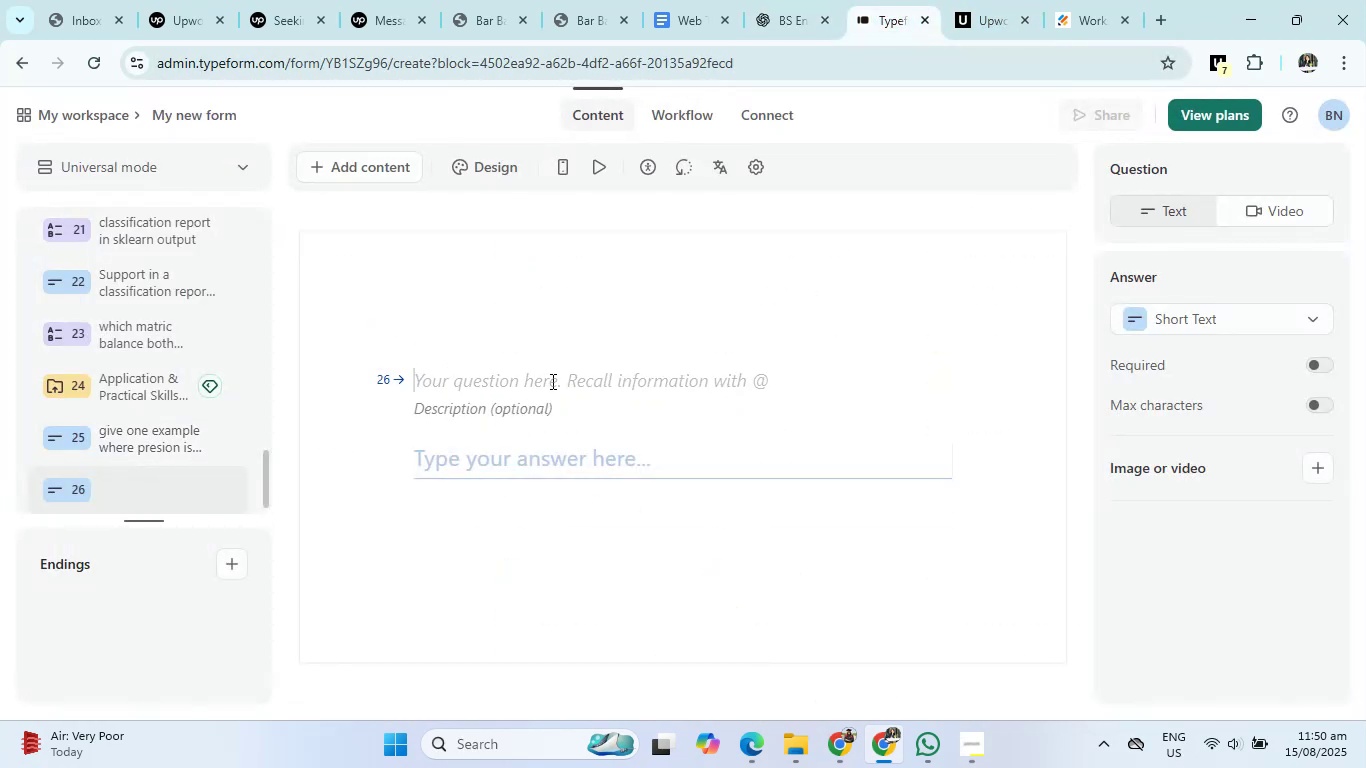 
type(give one explame where recall is importent then precision )
key(Backspace)
 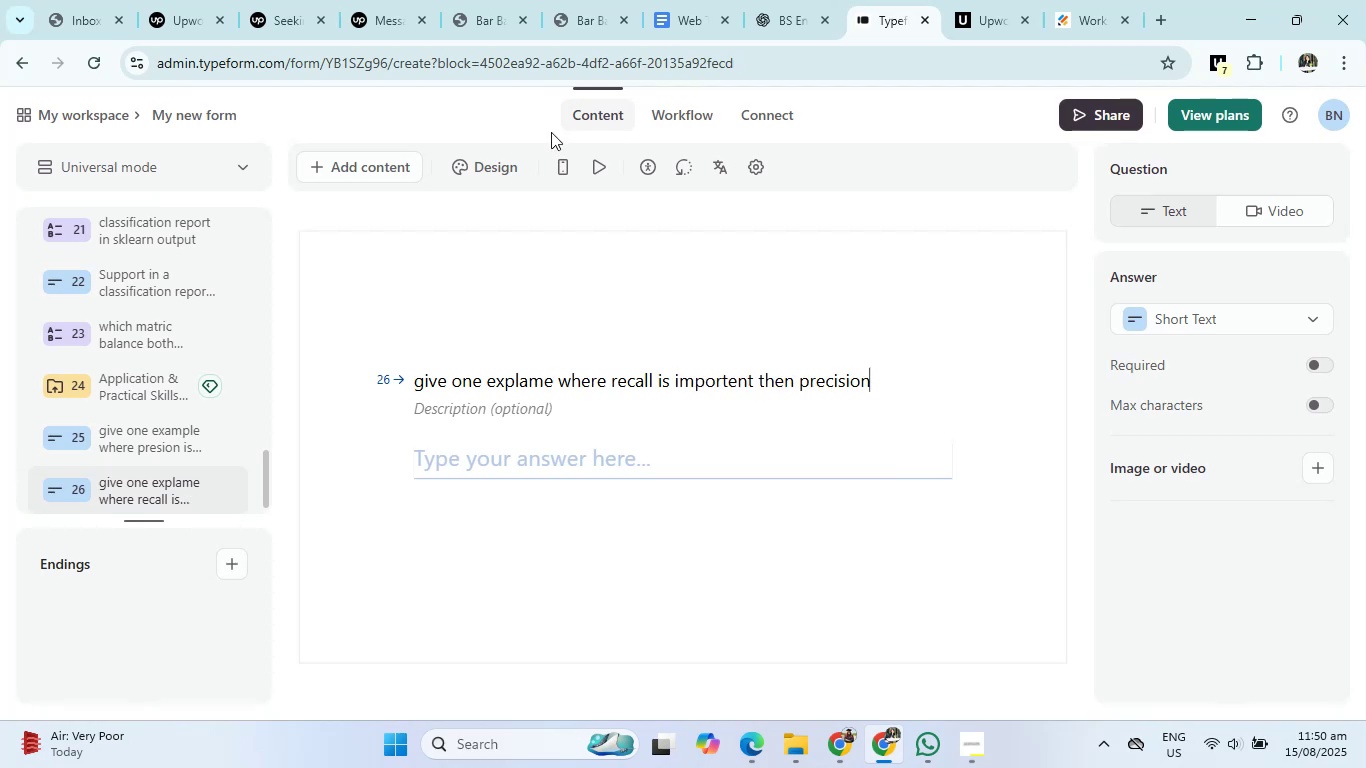 
left_click([775, 0])
 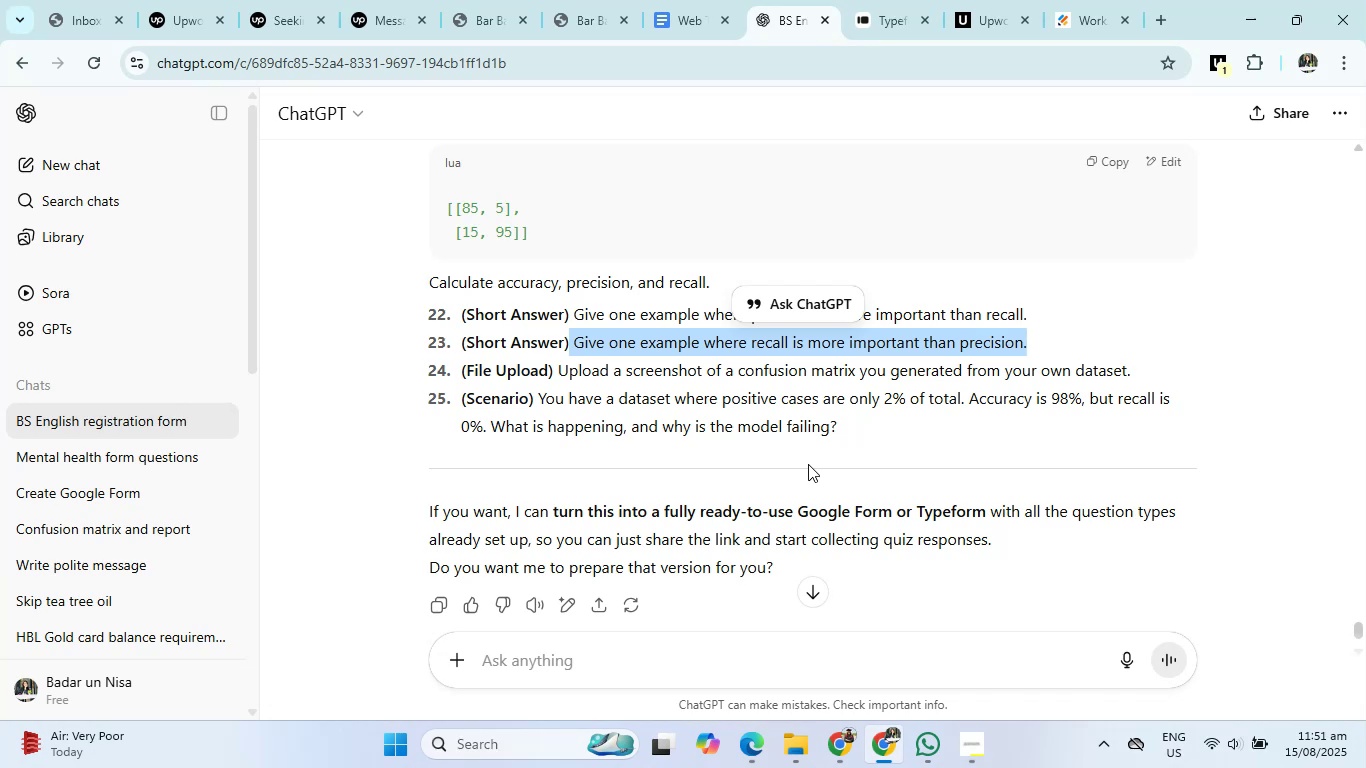 
wait(39.38)
 